 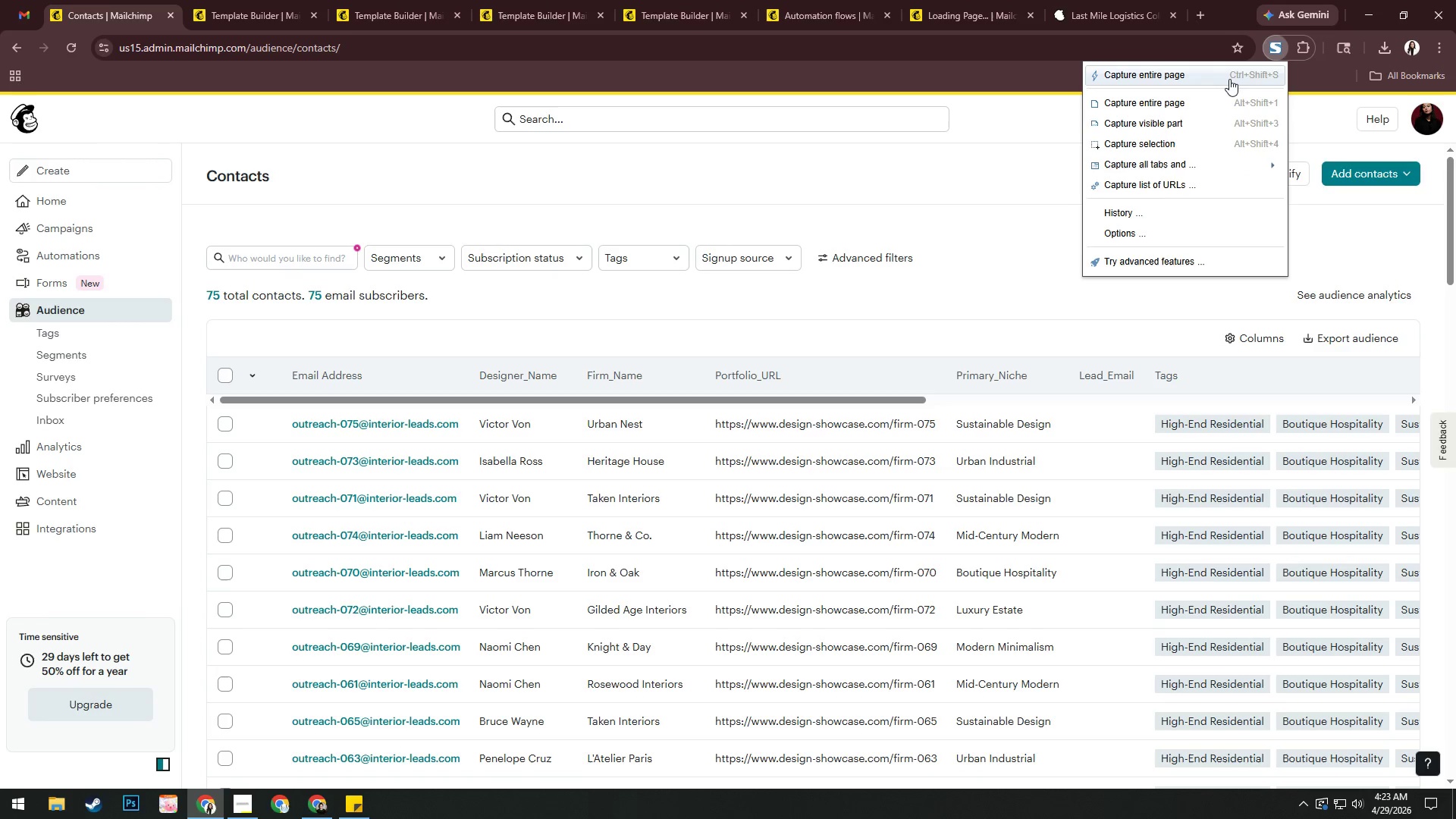 
left_click([1206, 121])
 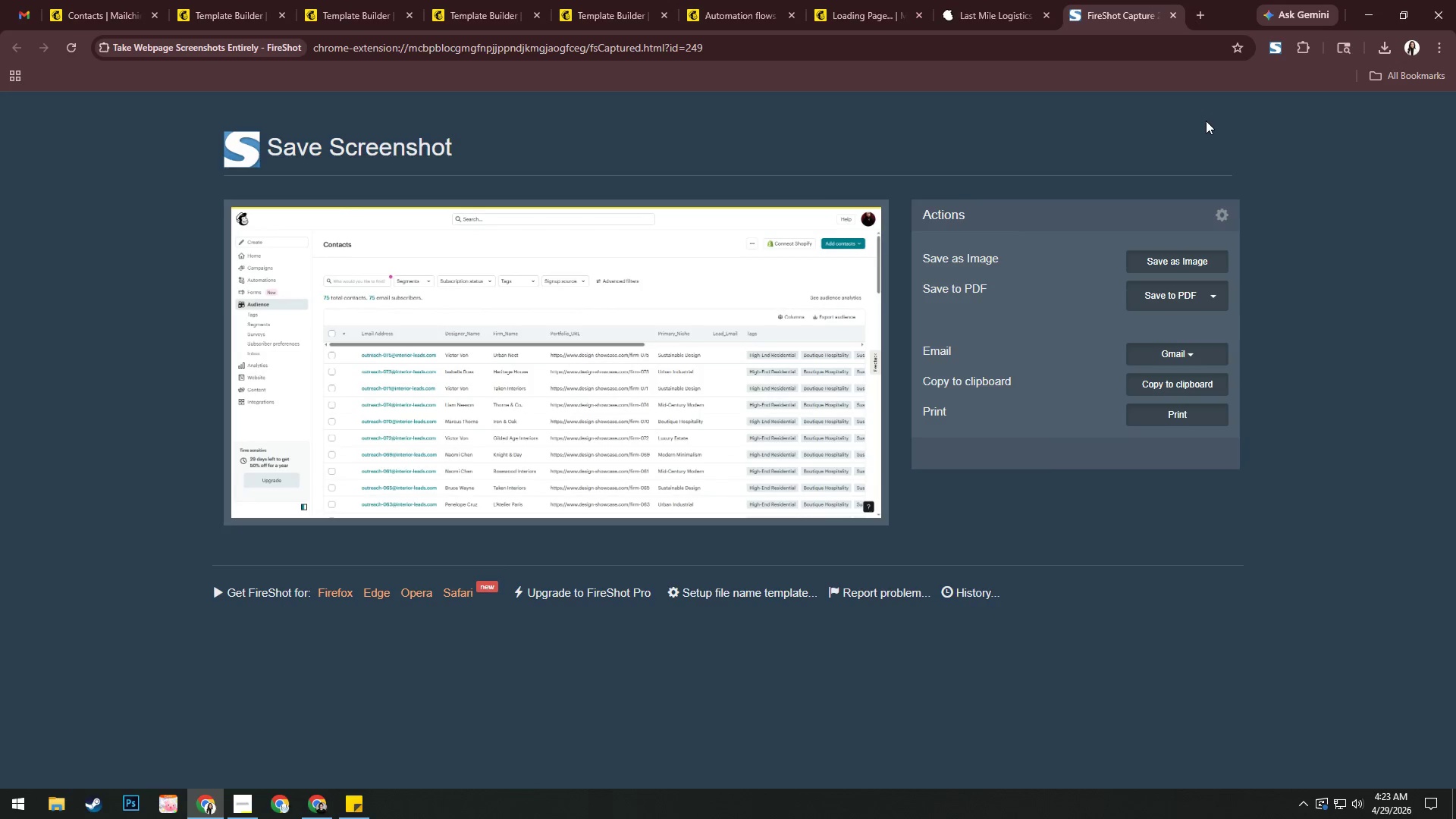 
left_click([1158, 293])
 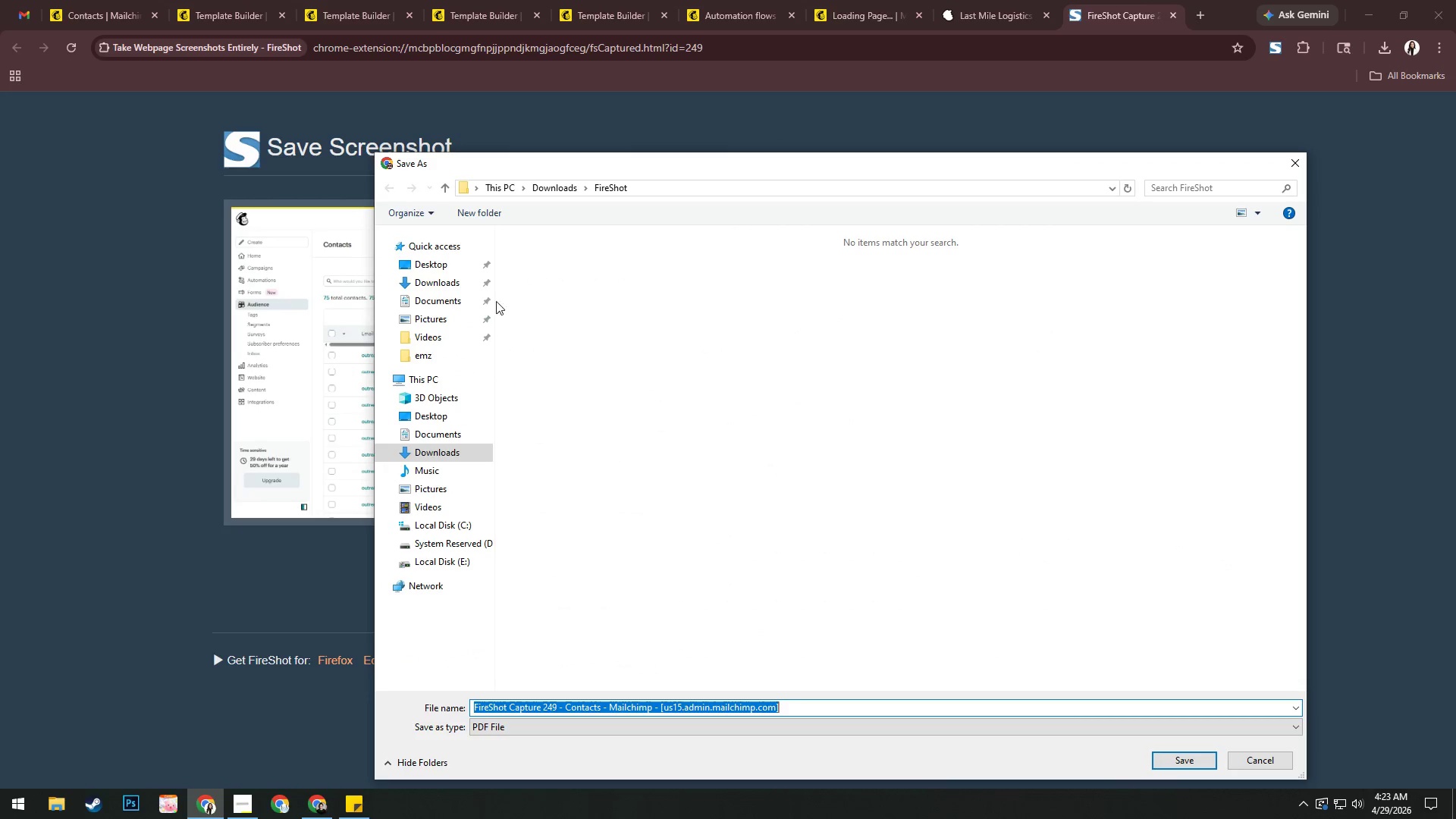 
left_click([436, 356])
 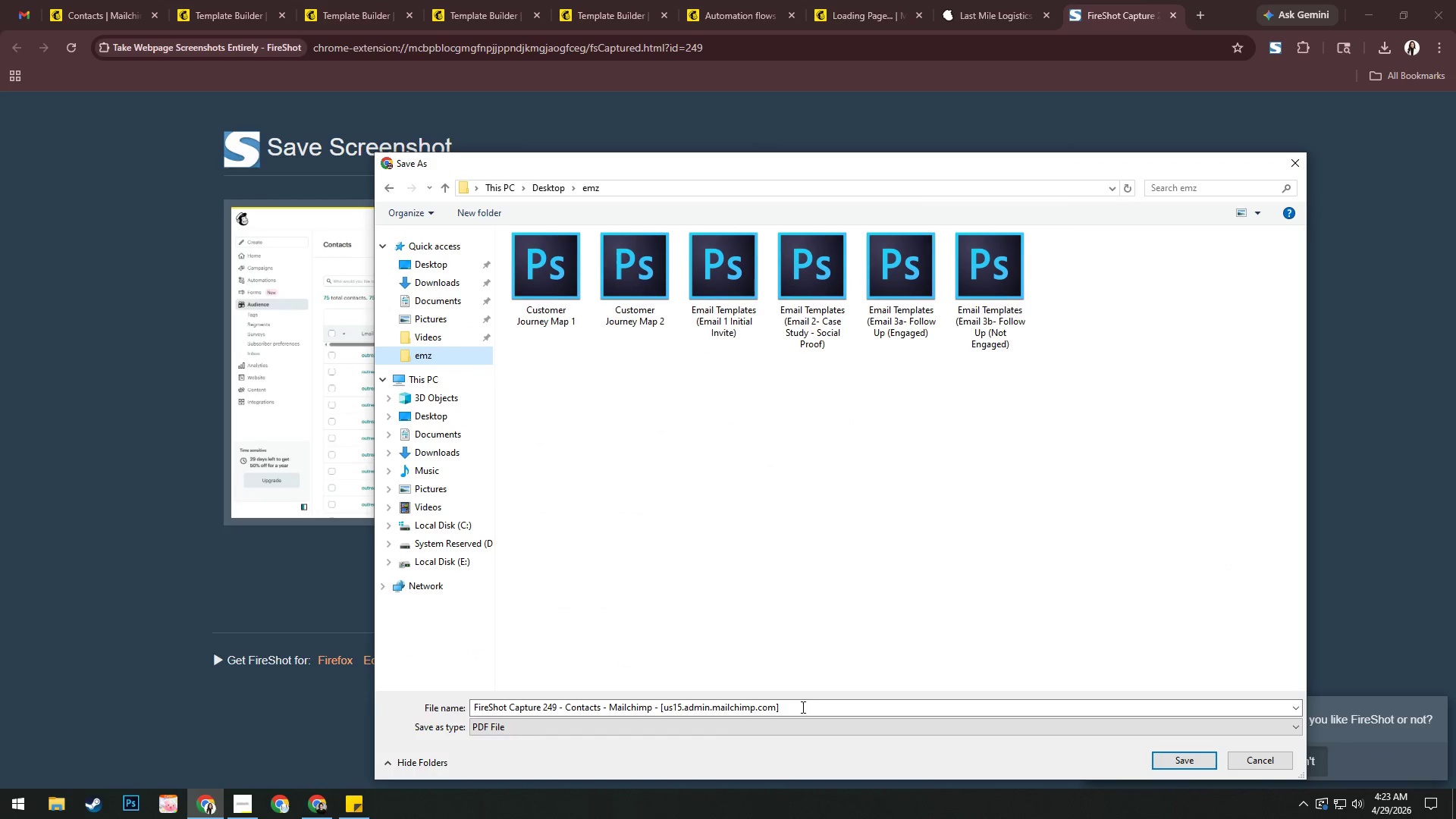 
left_click([802, 712])
 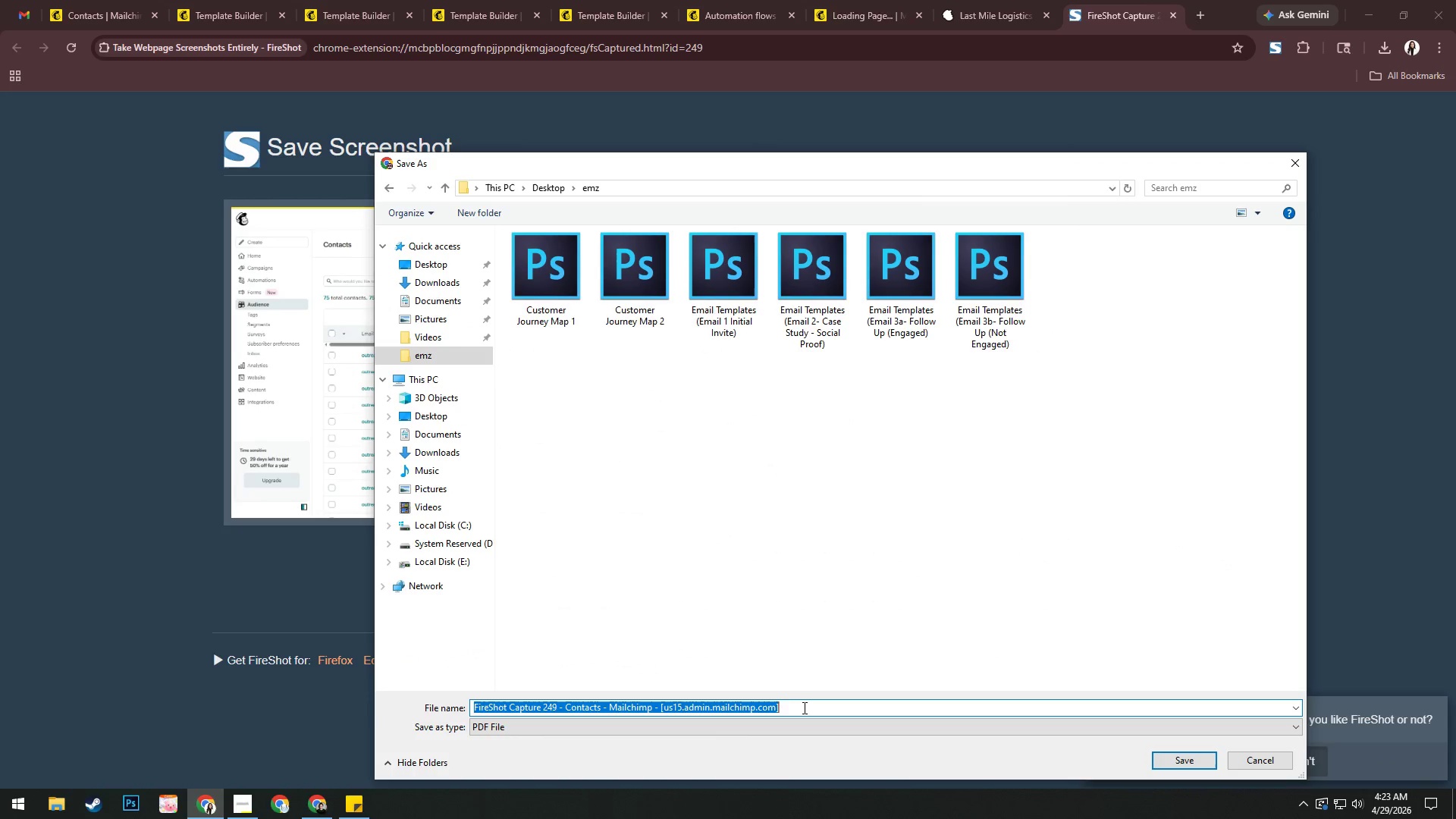 
key(Control+V)
 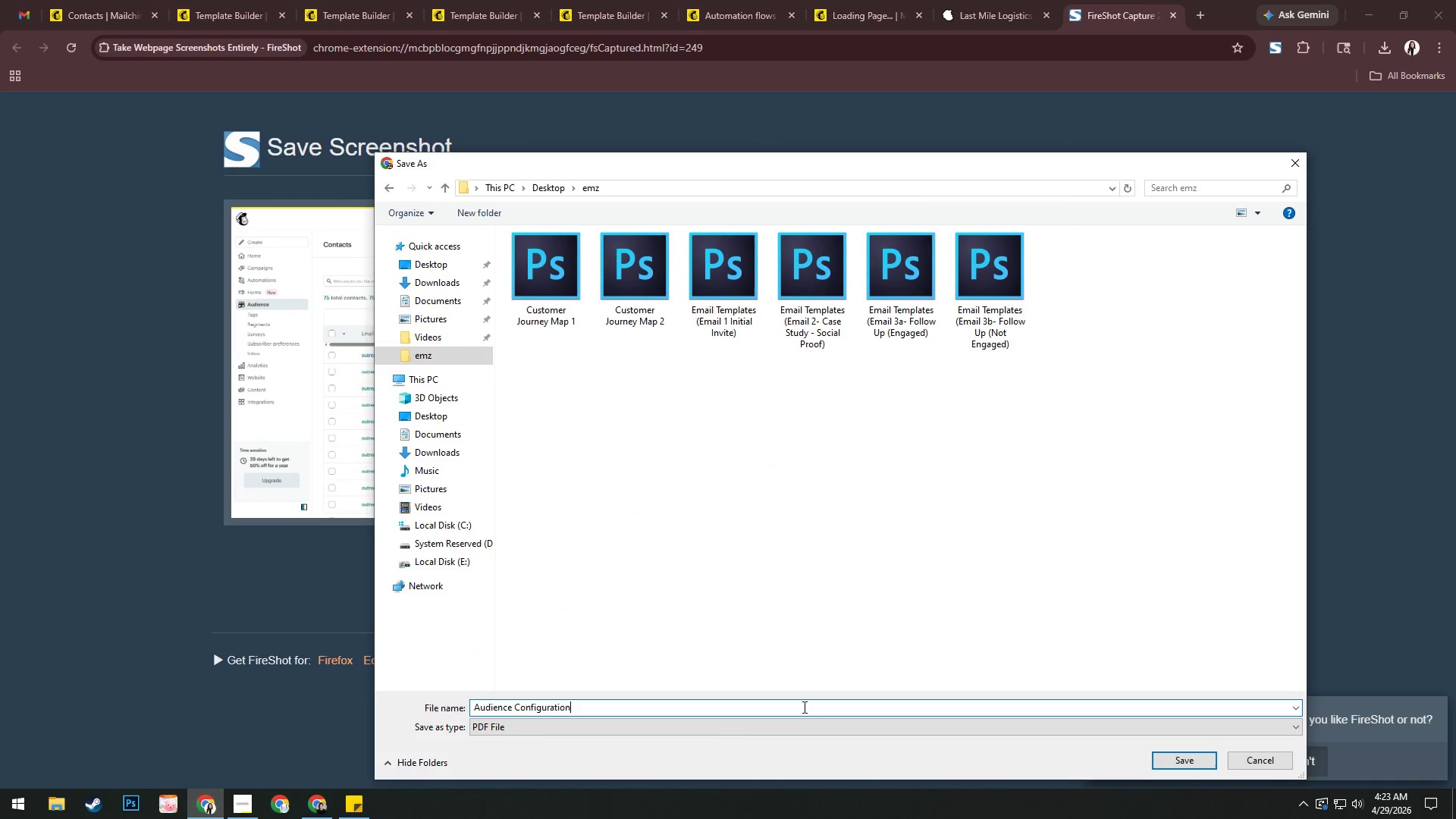 
key(Space)
 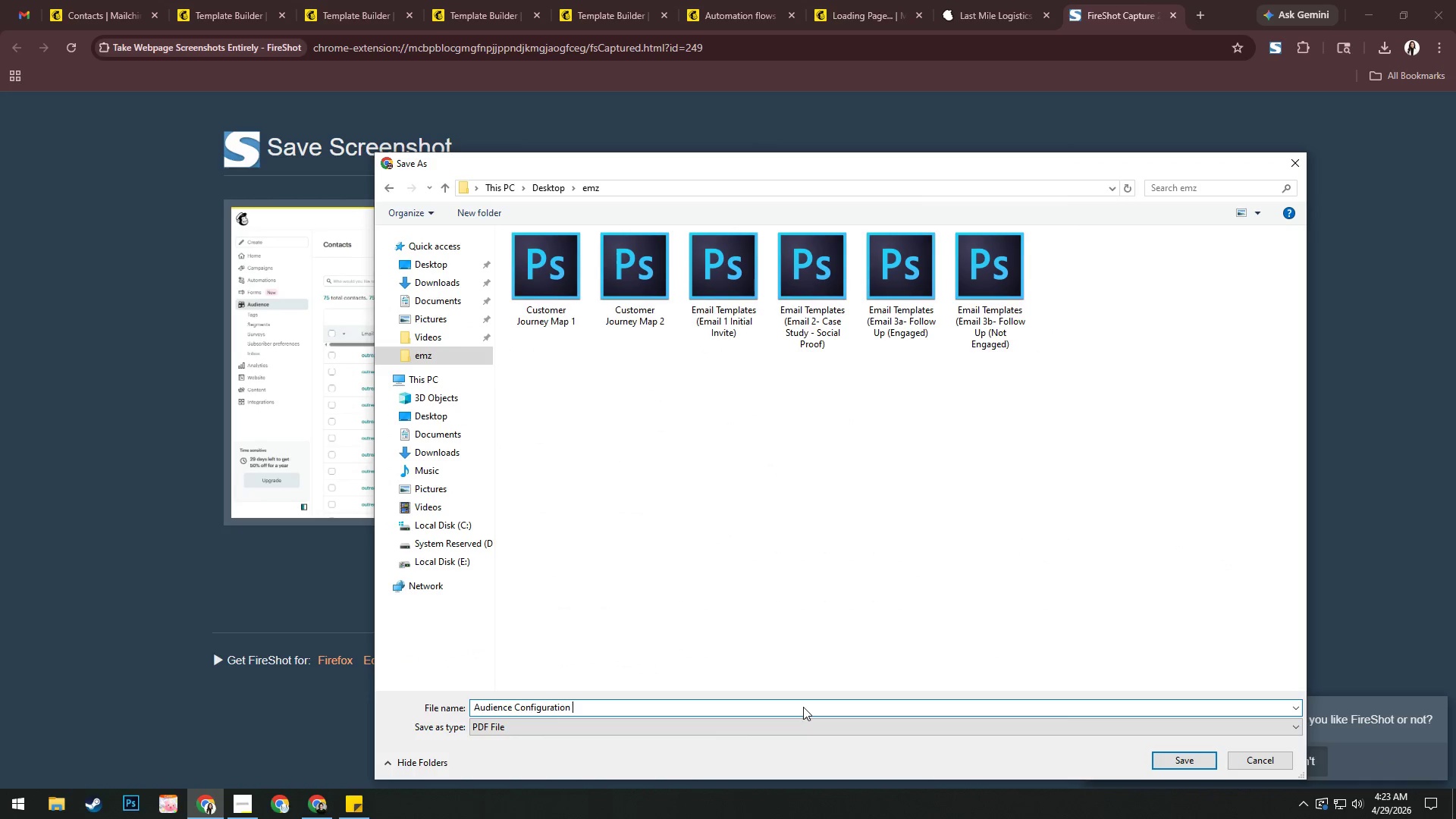 
key(Numpad1)
 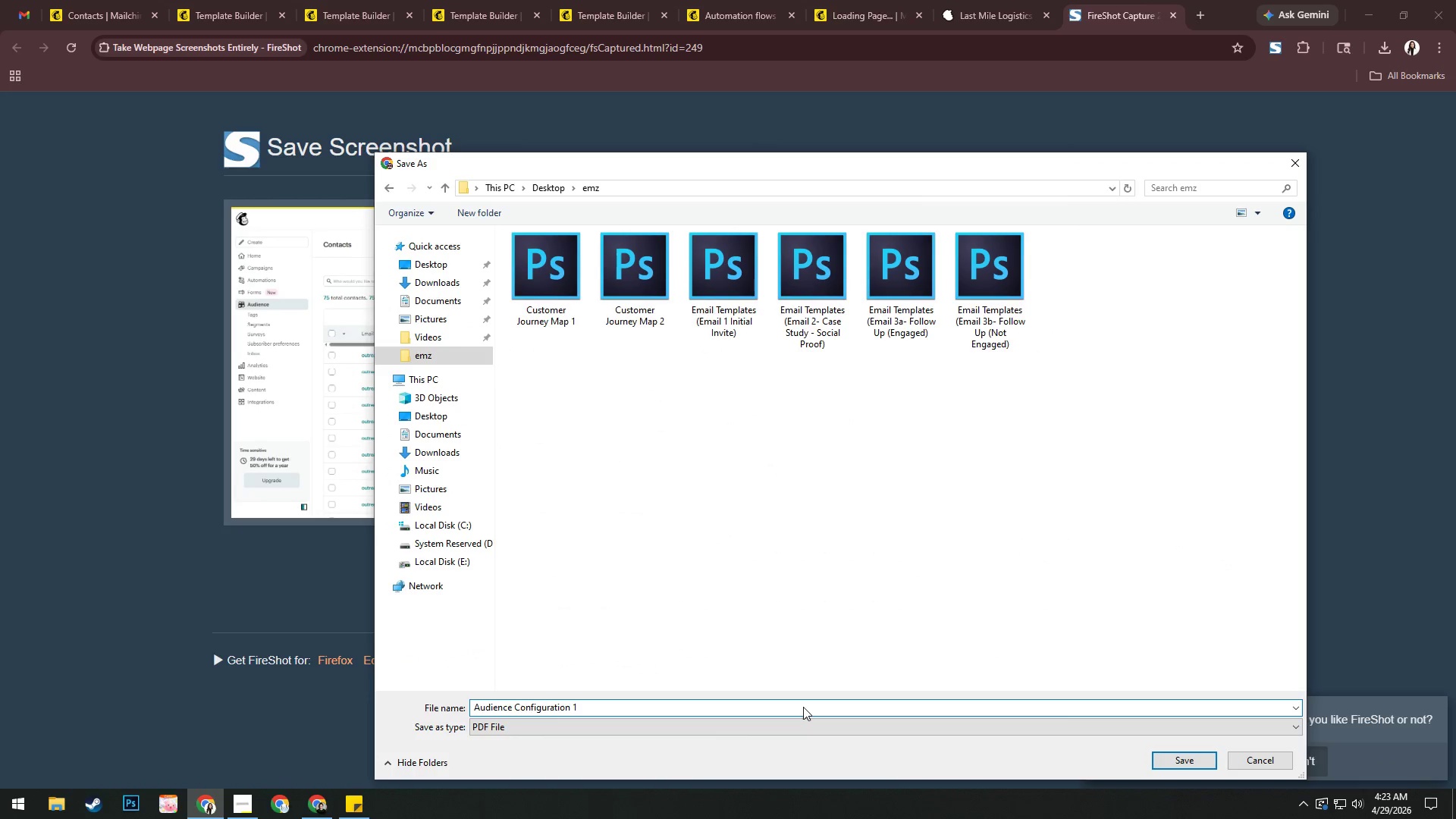 
key(Enter)
 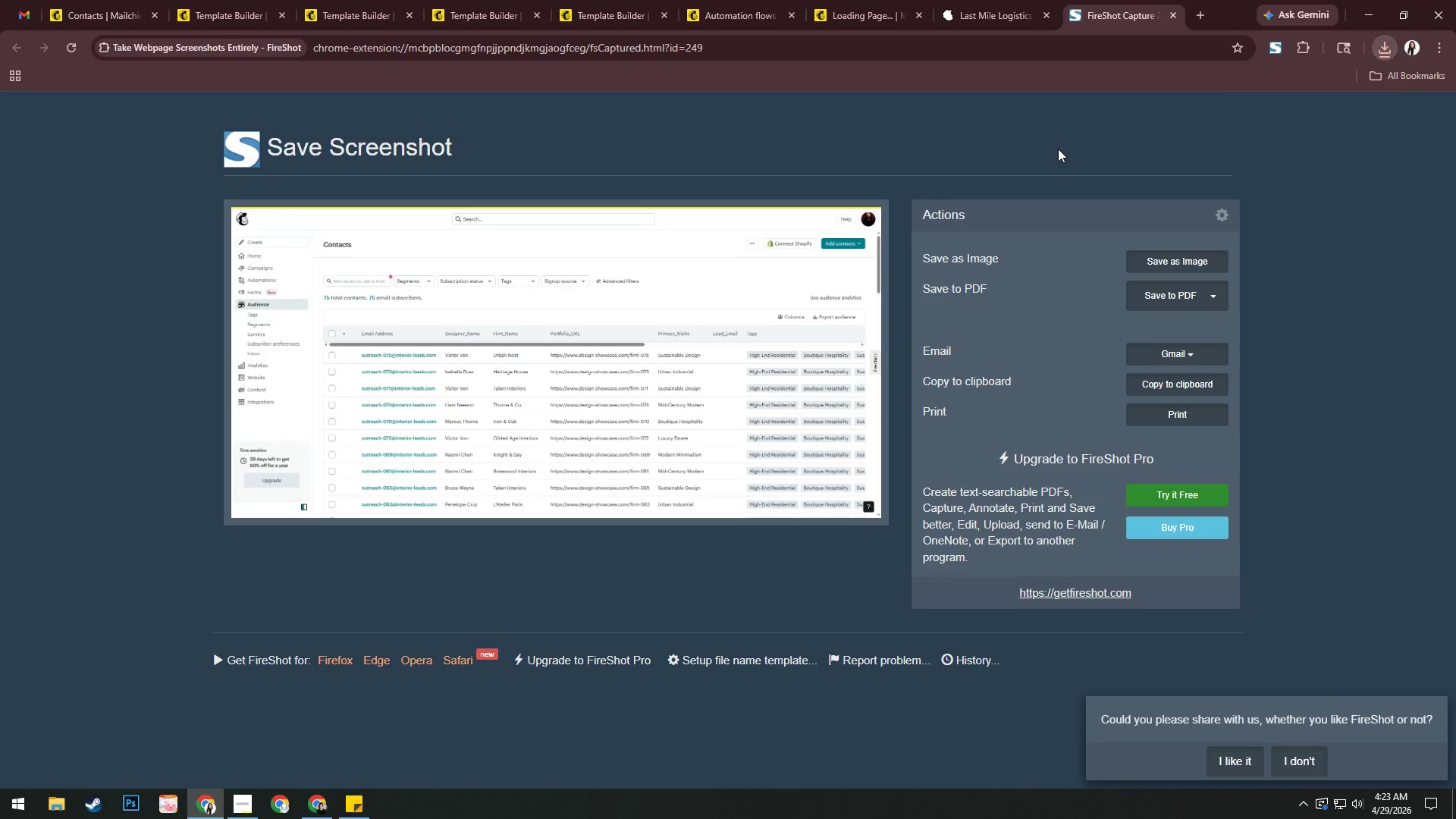 
wait(10.73)
 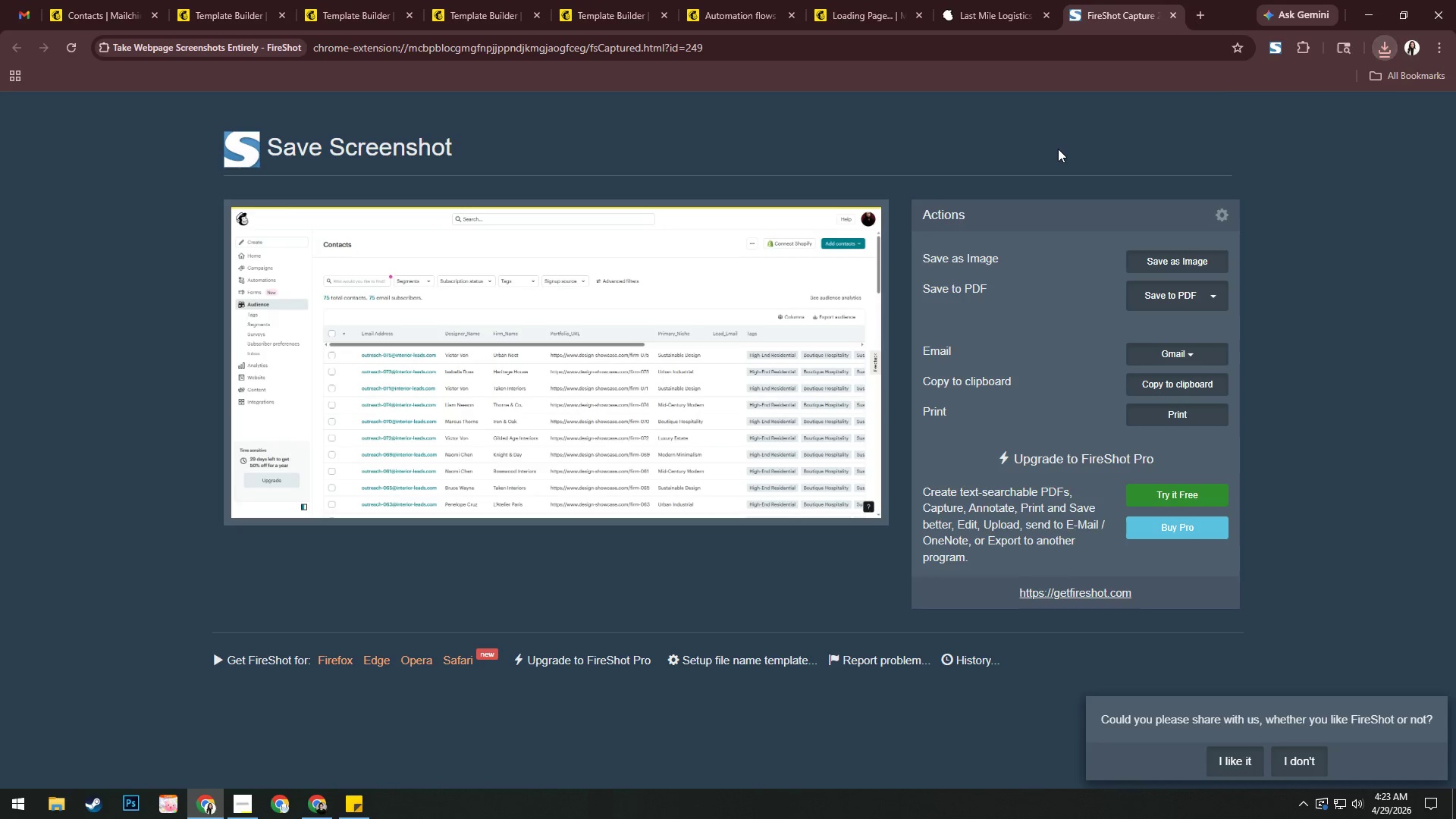 
left_click([1168, 17])
 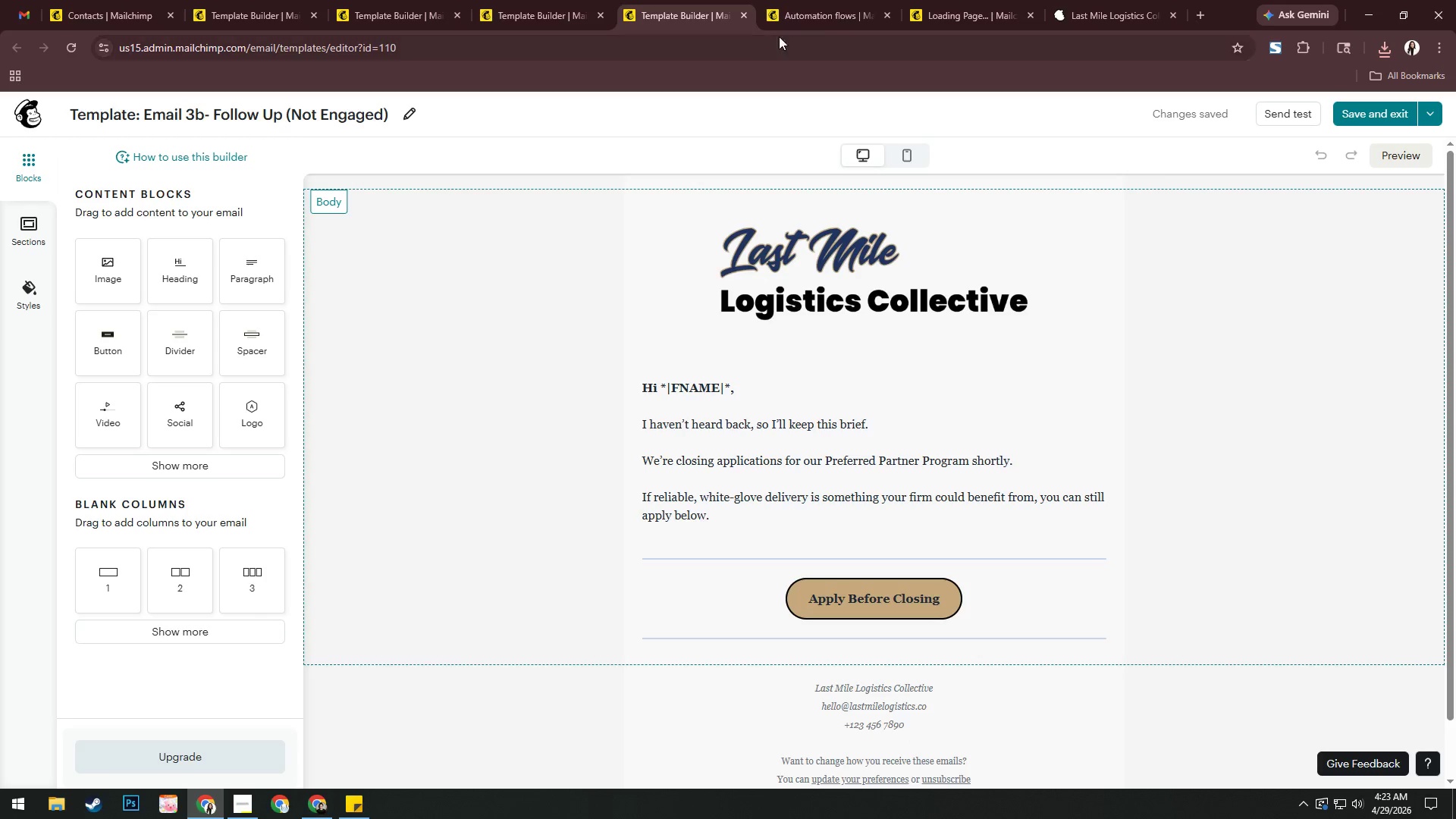 
mouse_move([899, 14])
 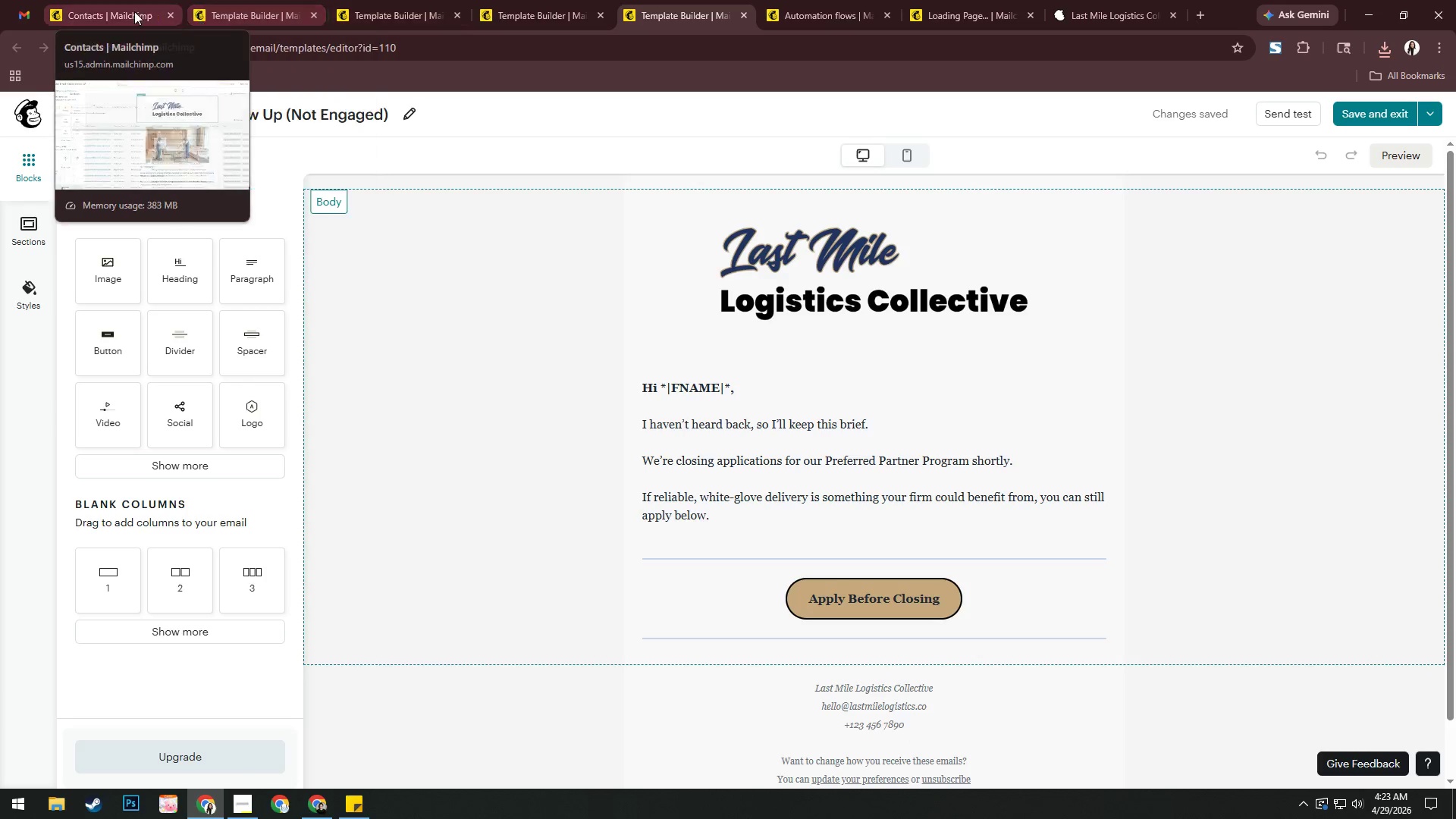 
left_click([134, 11])
 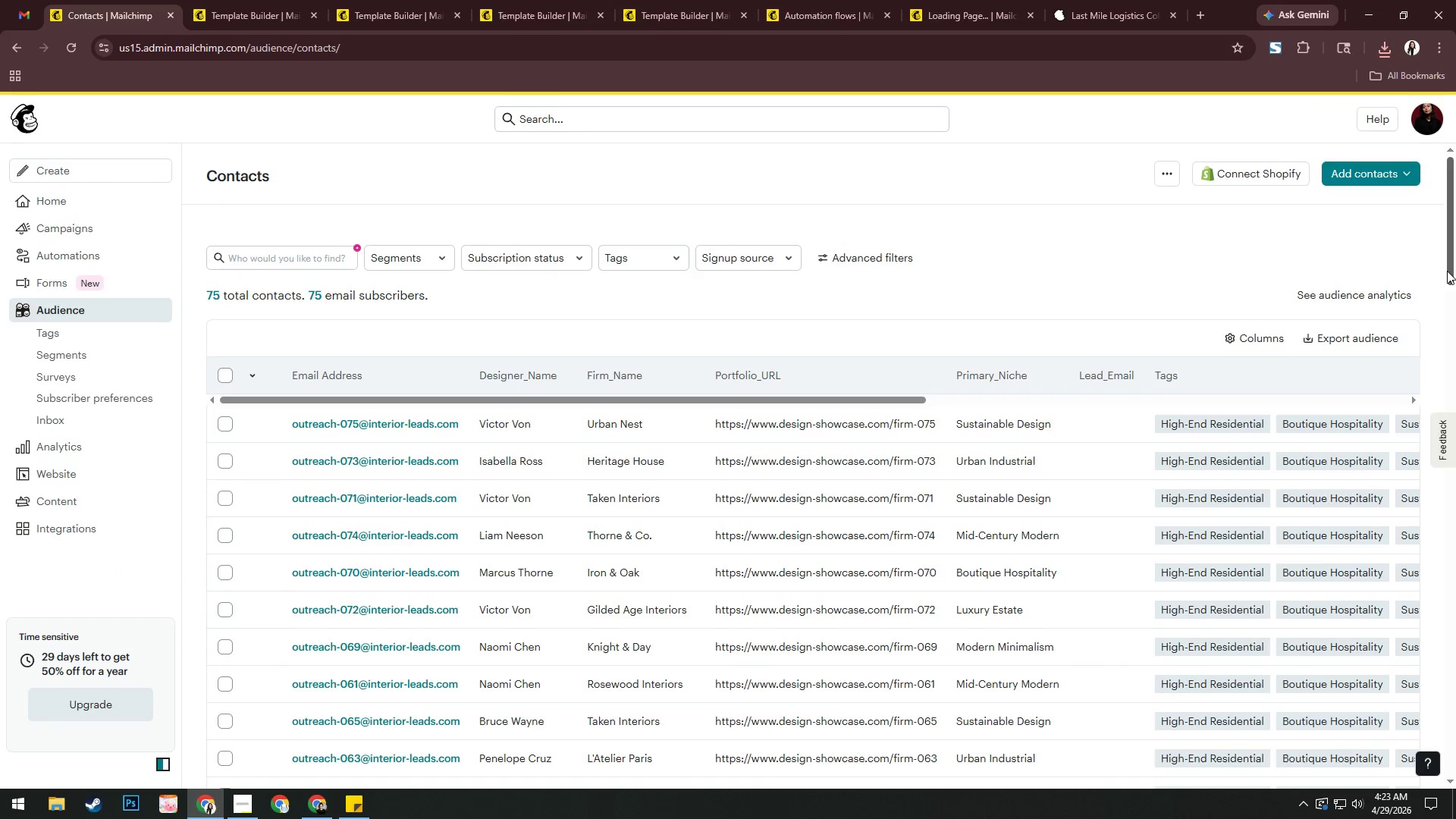 
left_click_drag(start_coordinate=[1452, 265], to_coordinate=[1452, 375])
 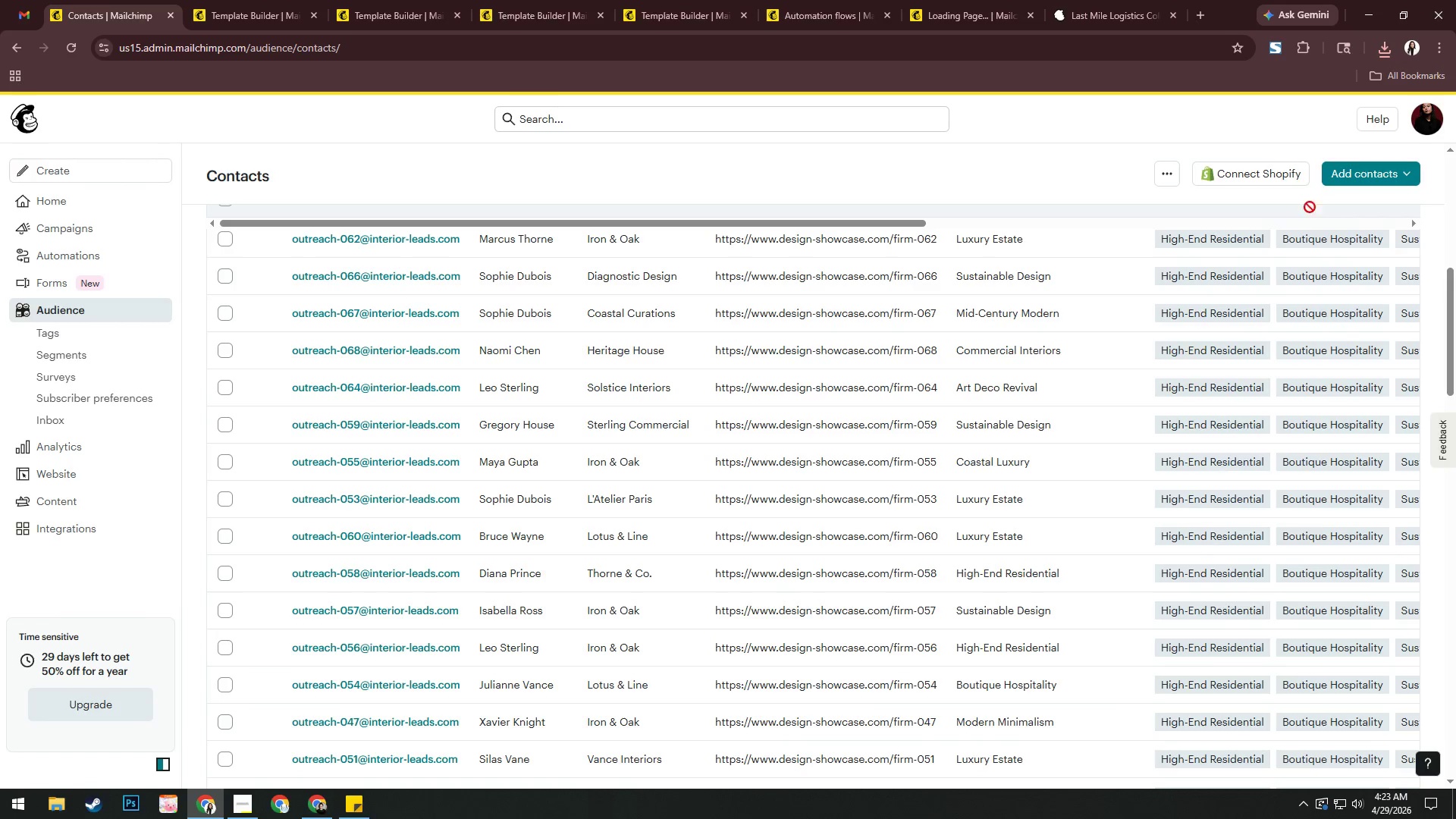 
left_click([1270, 52])
 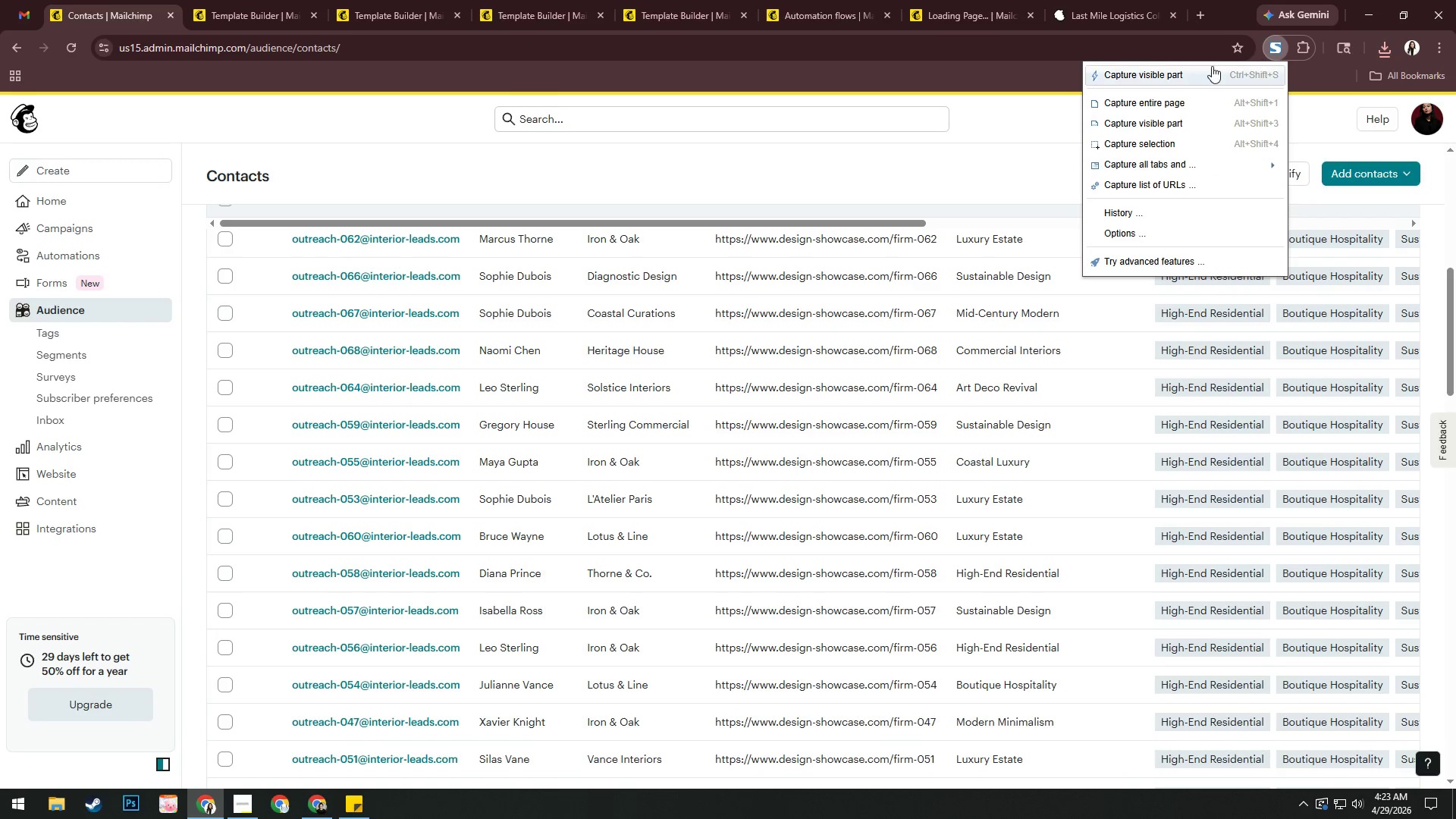 
left_click([1208, 66])
 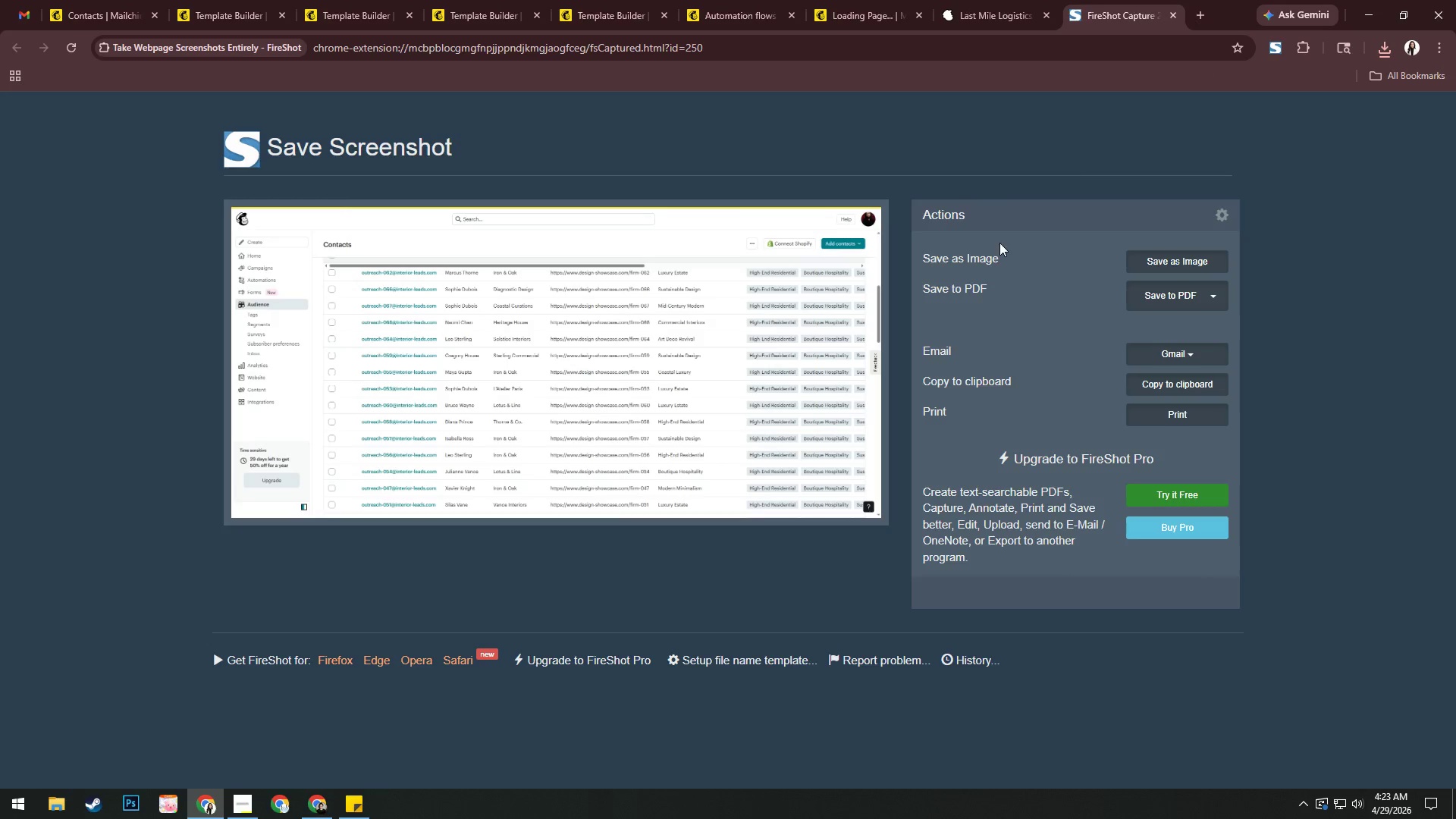 
left_click([1197, 302])
 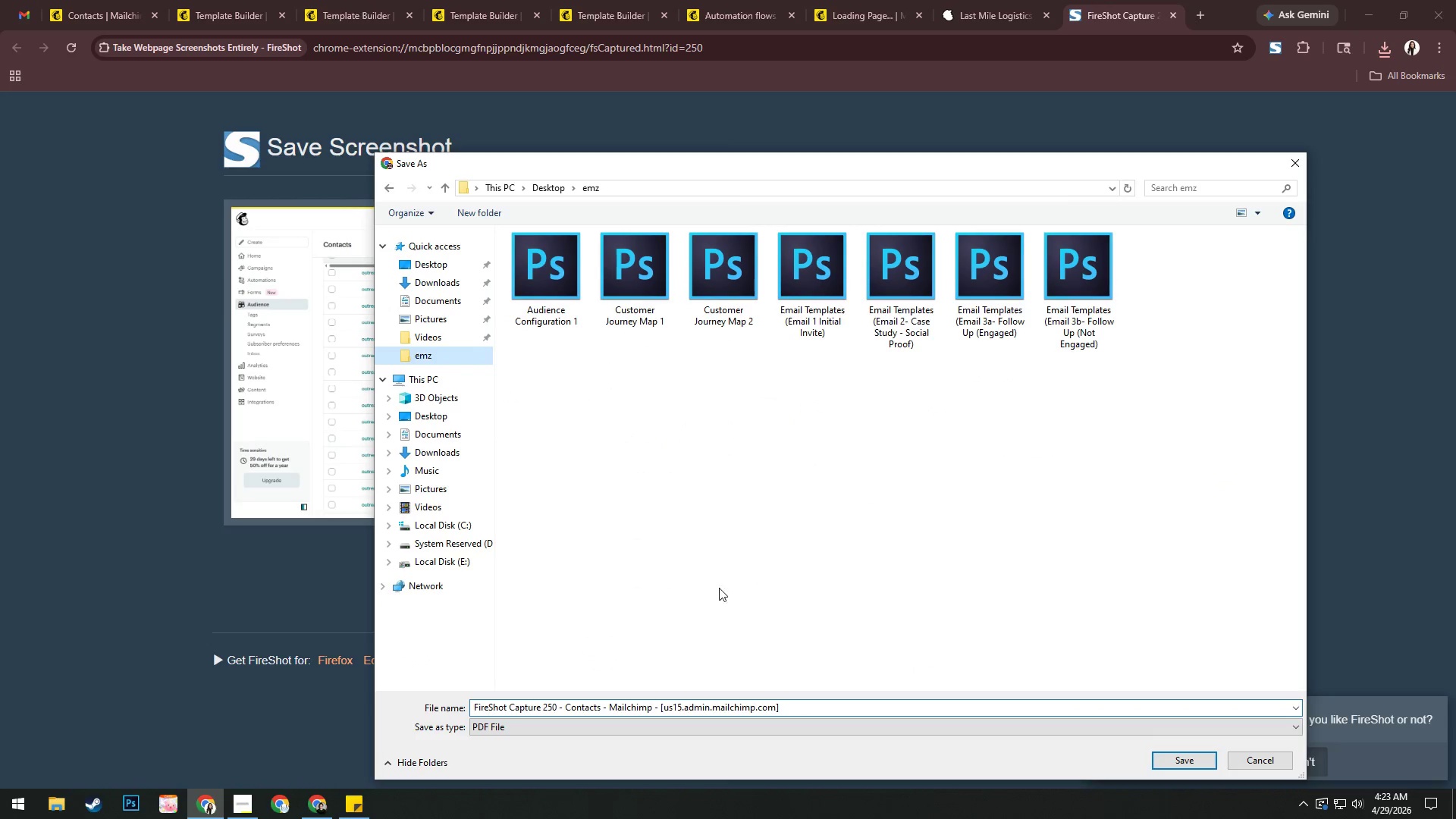 
left_click([821, 711])
 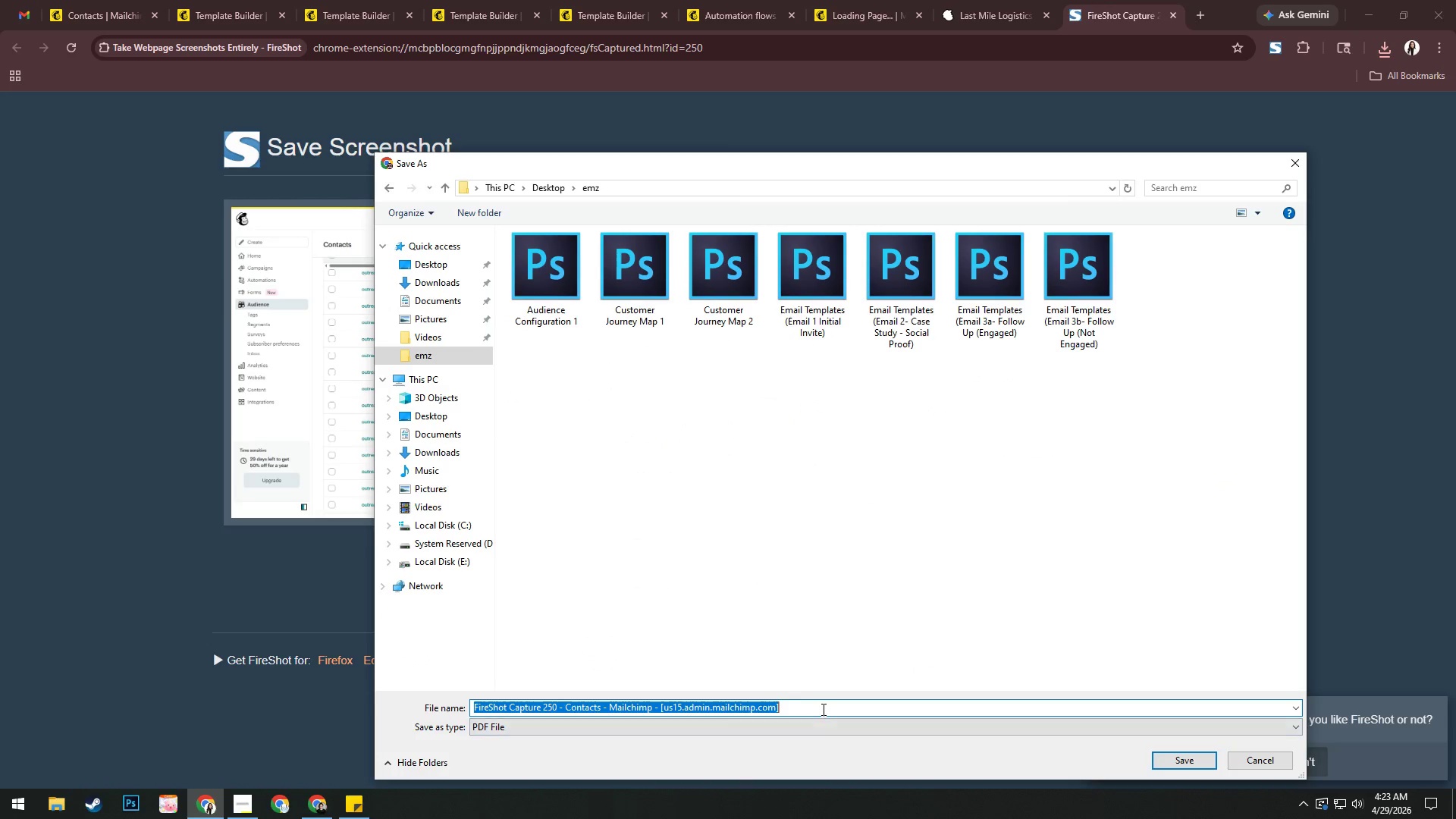 
key(Control+V)
 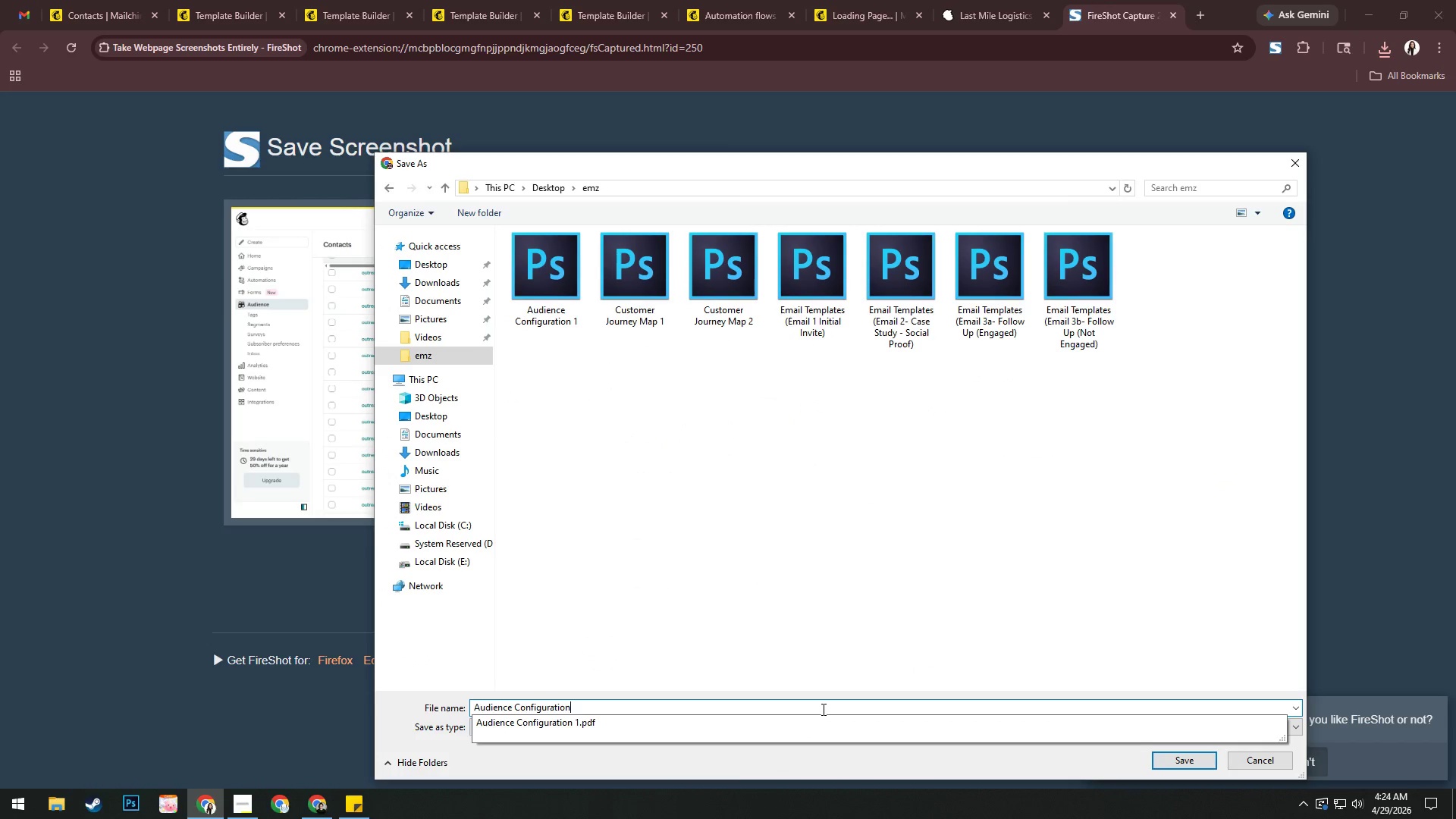 
key(Space)
 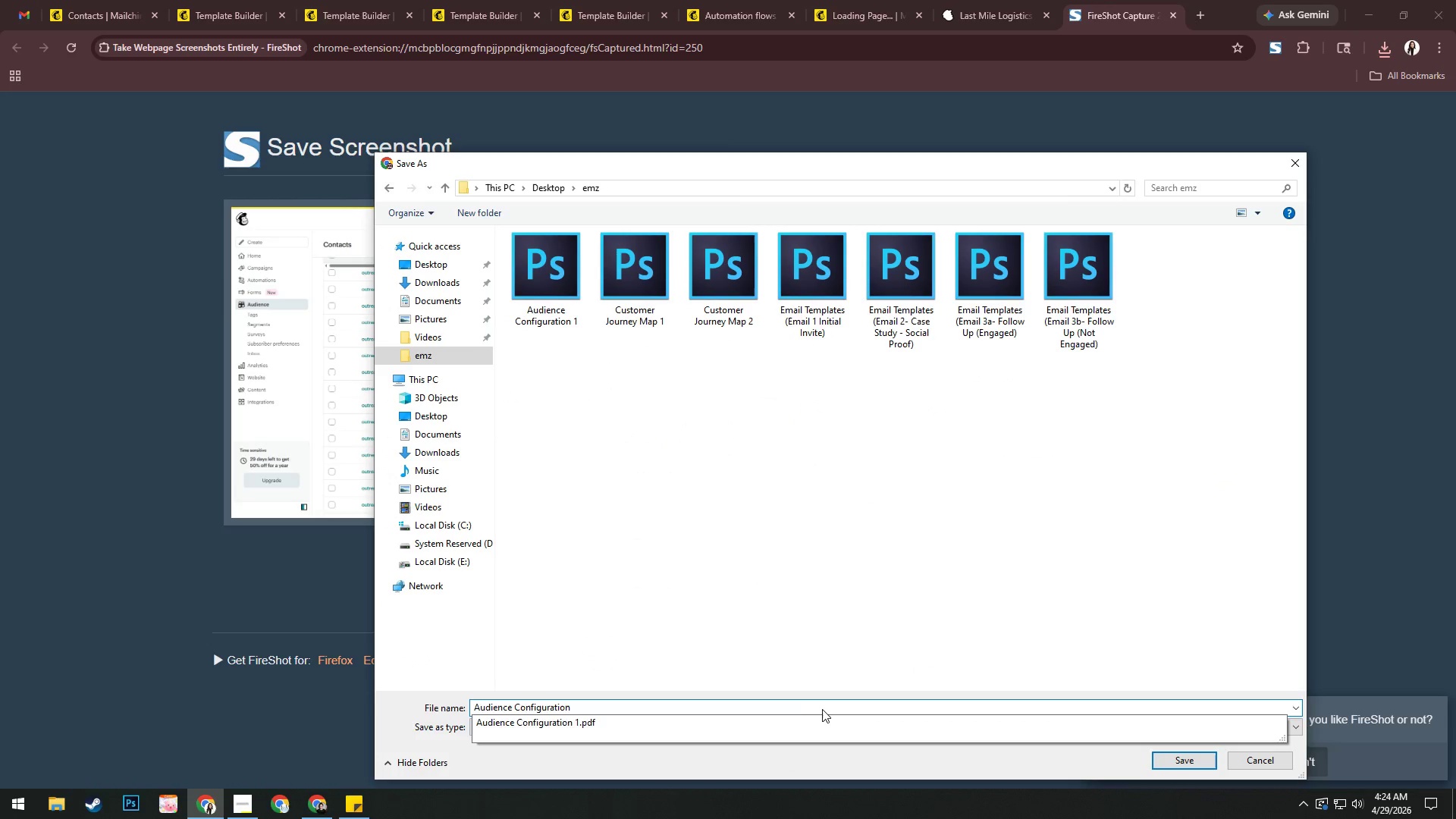 
key(Numpad2)
 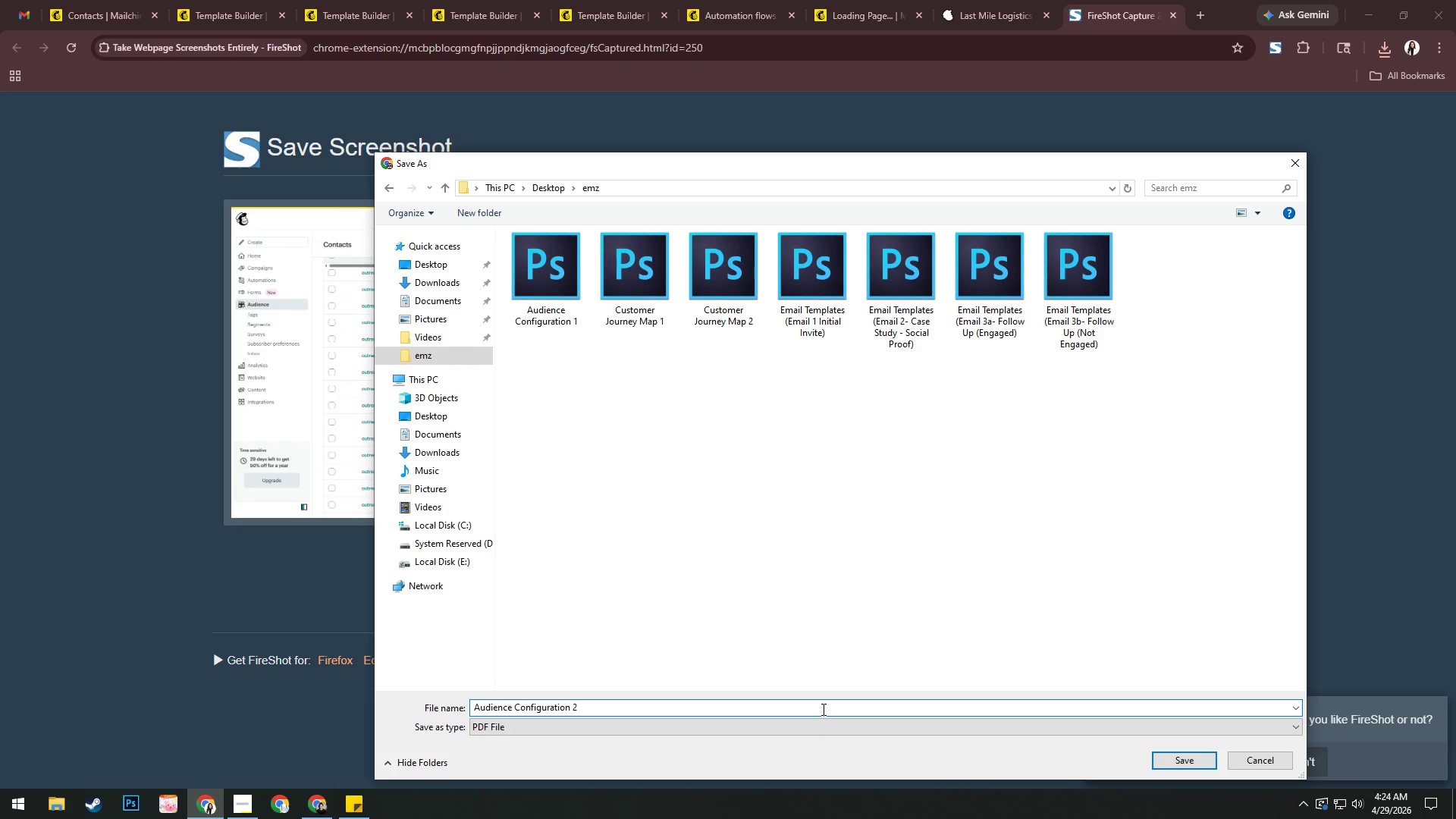 
key(Enter)
 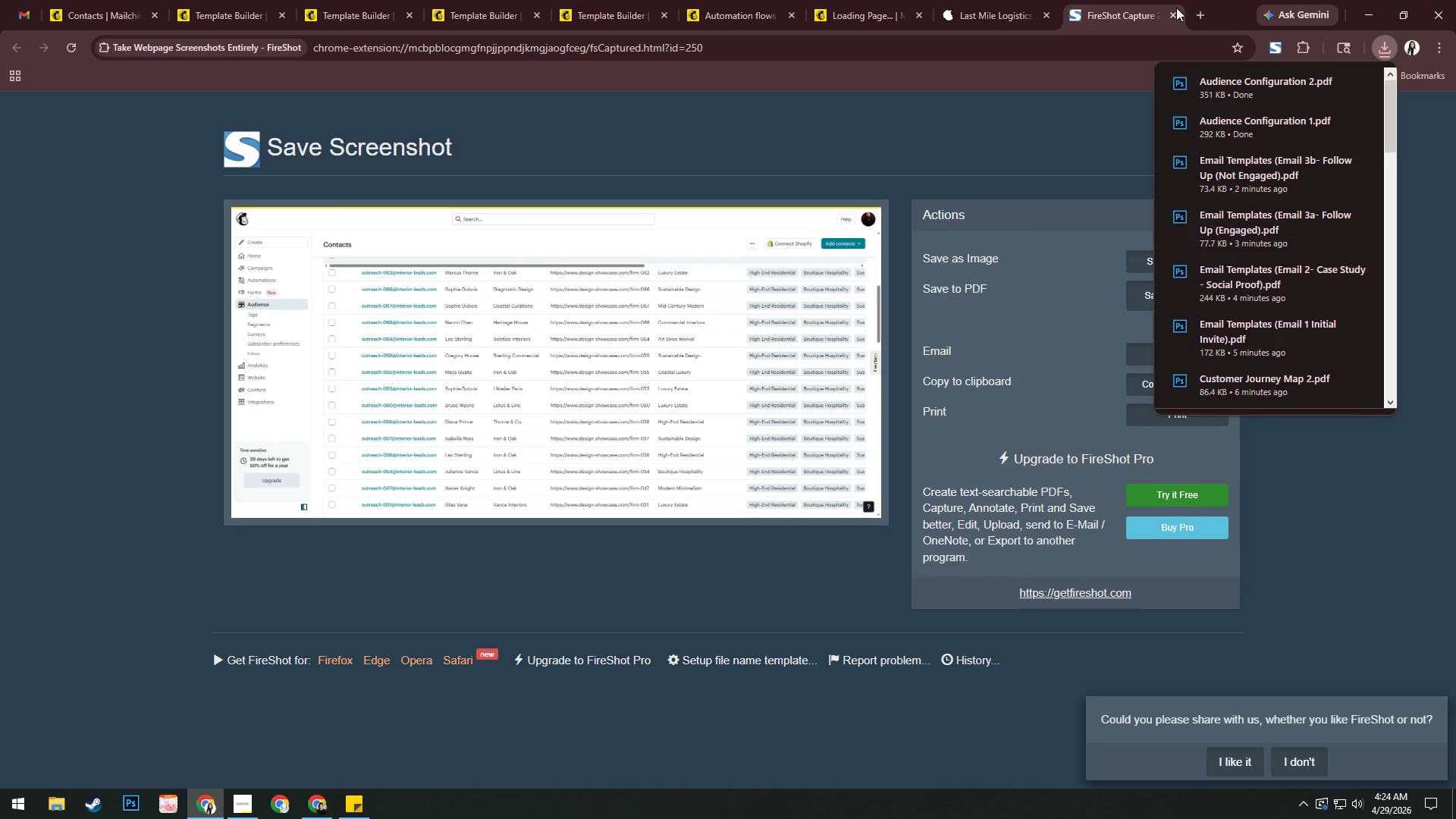 
left_click([1177, 16])
 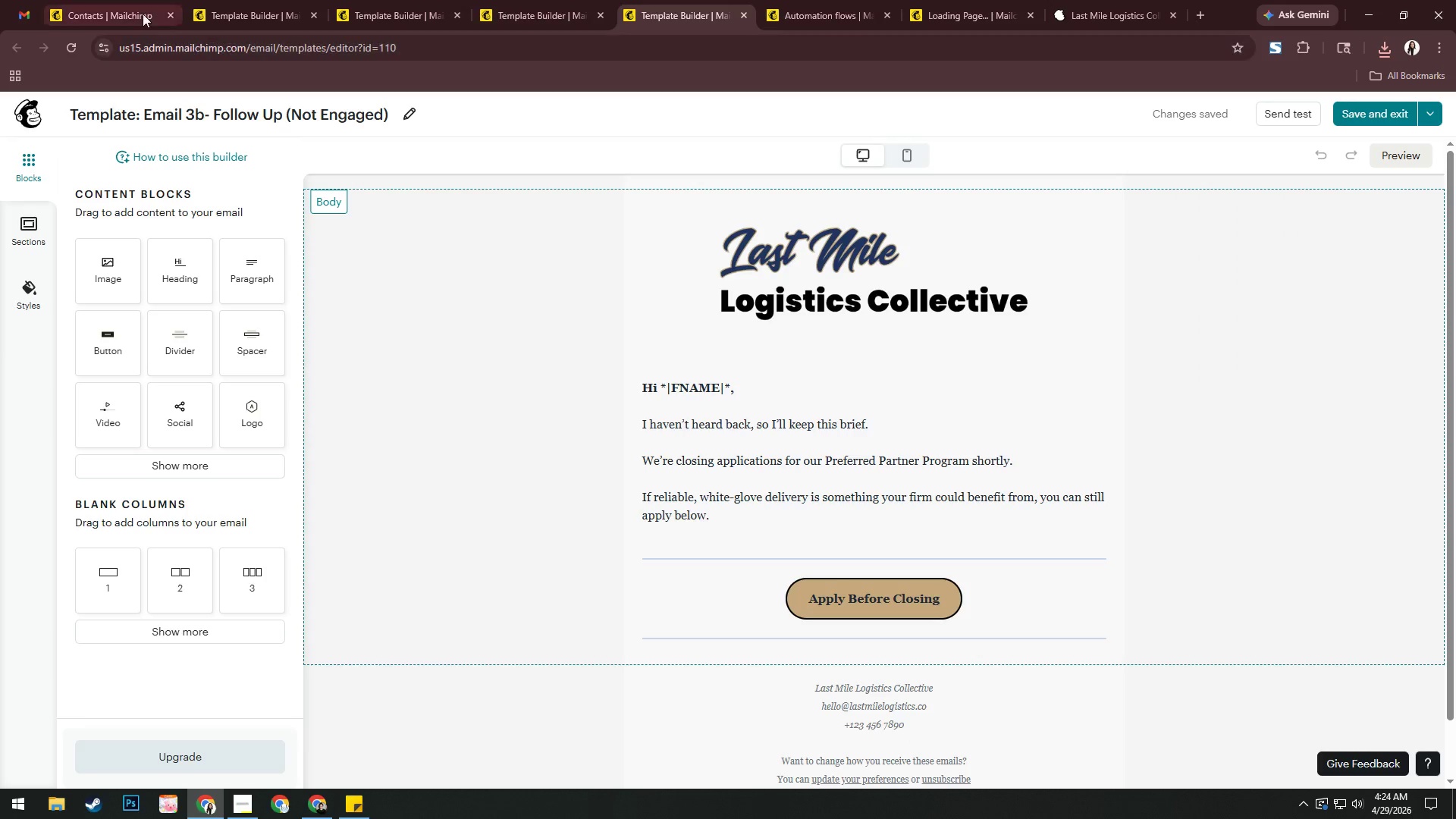 
left_click([103, 10])
 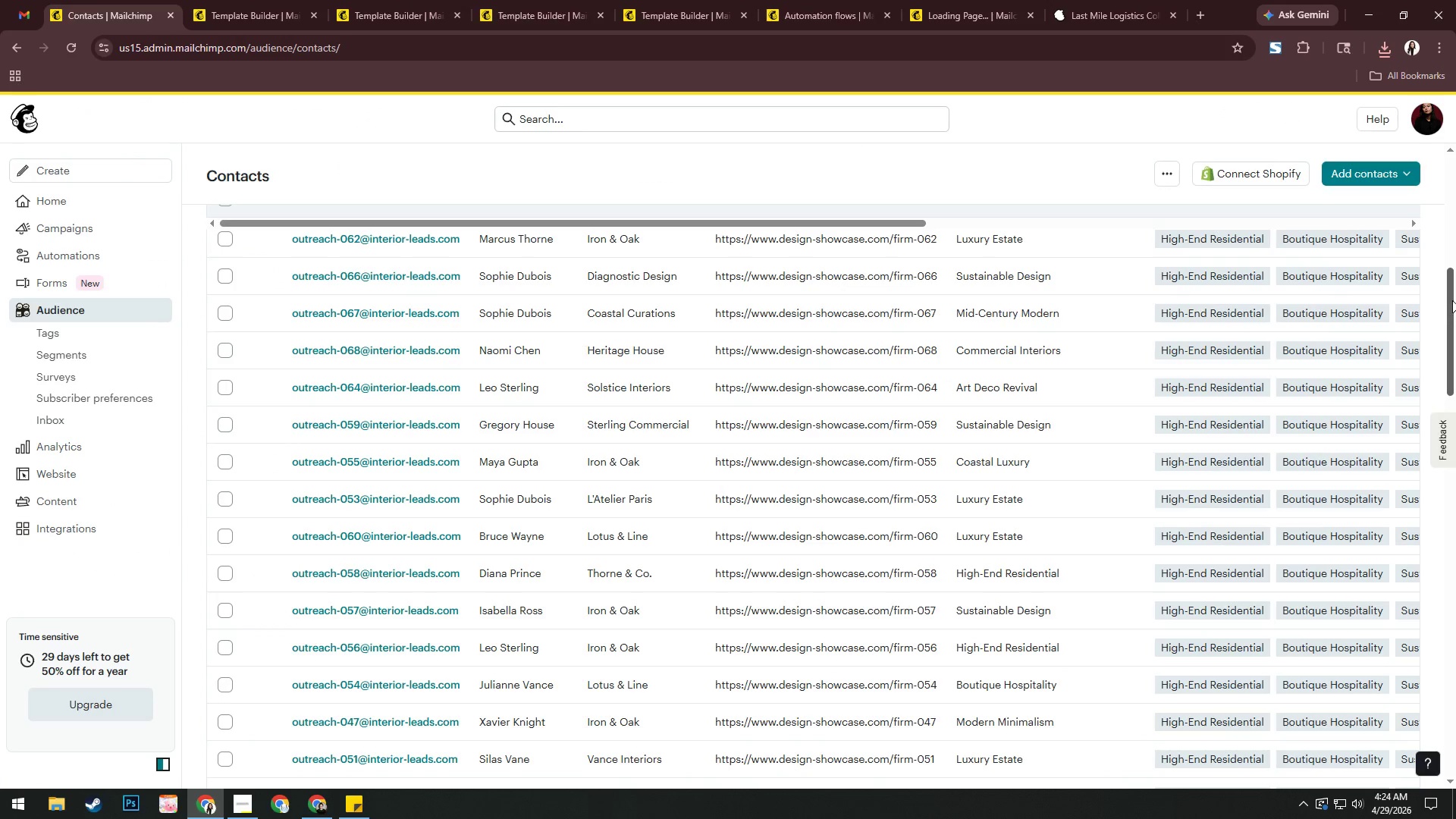 
left_click_drag(start_coordinate=[1450, 296], to_coordinate=[1437, 406])
 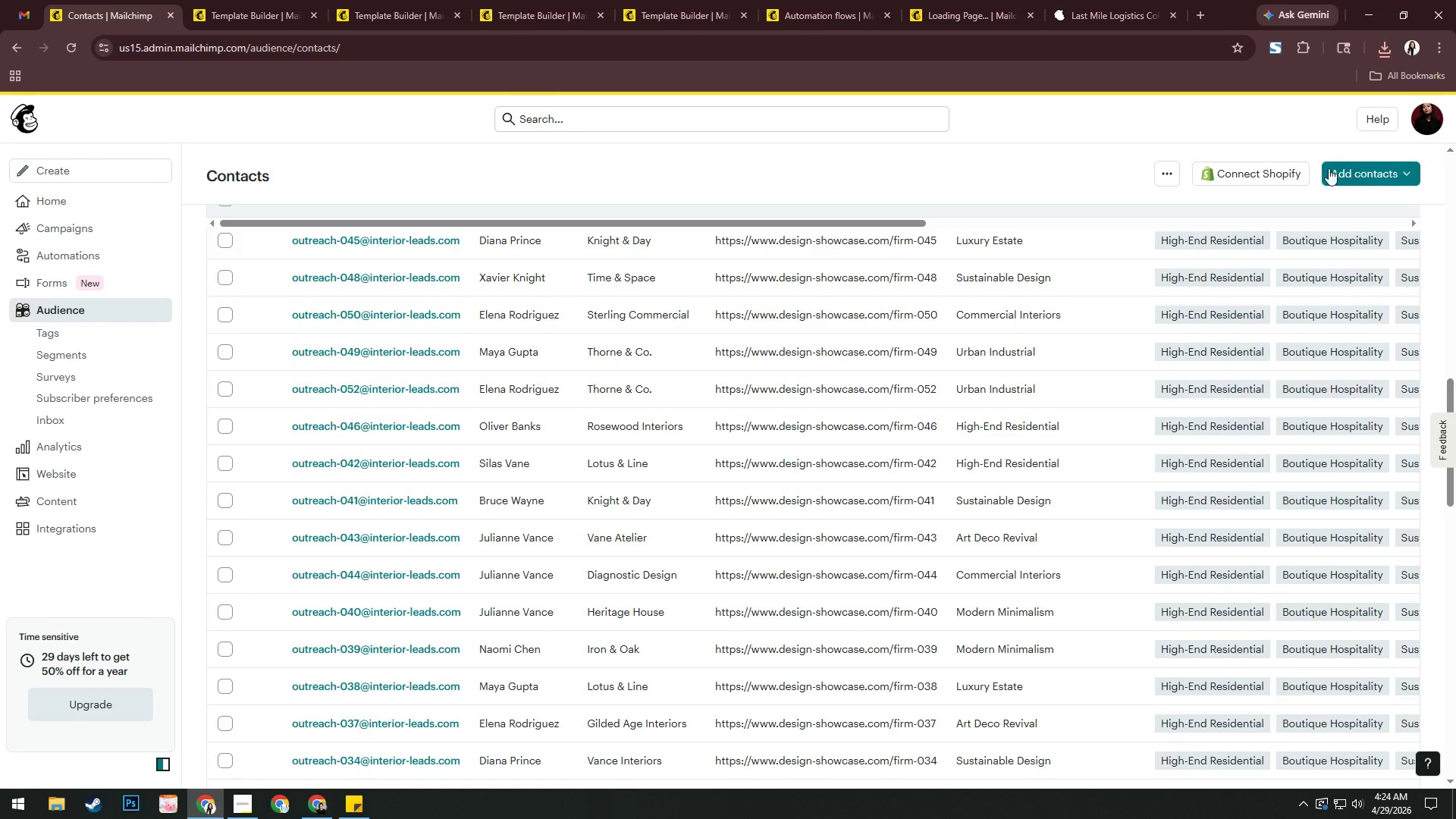 
left_click([1272, 44])
 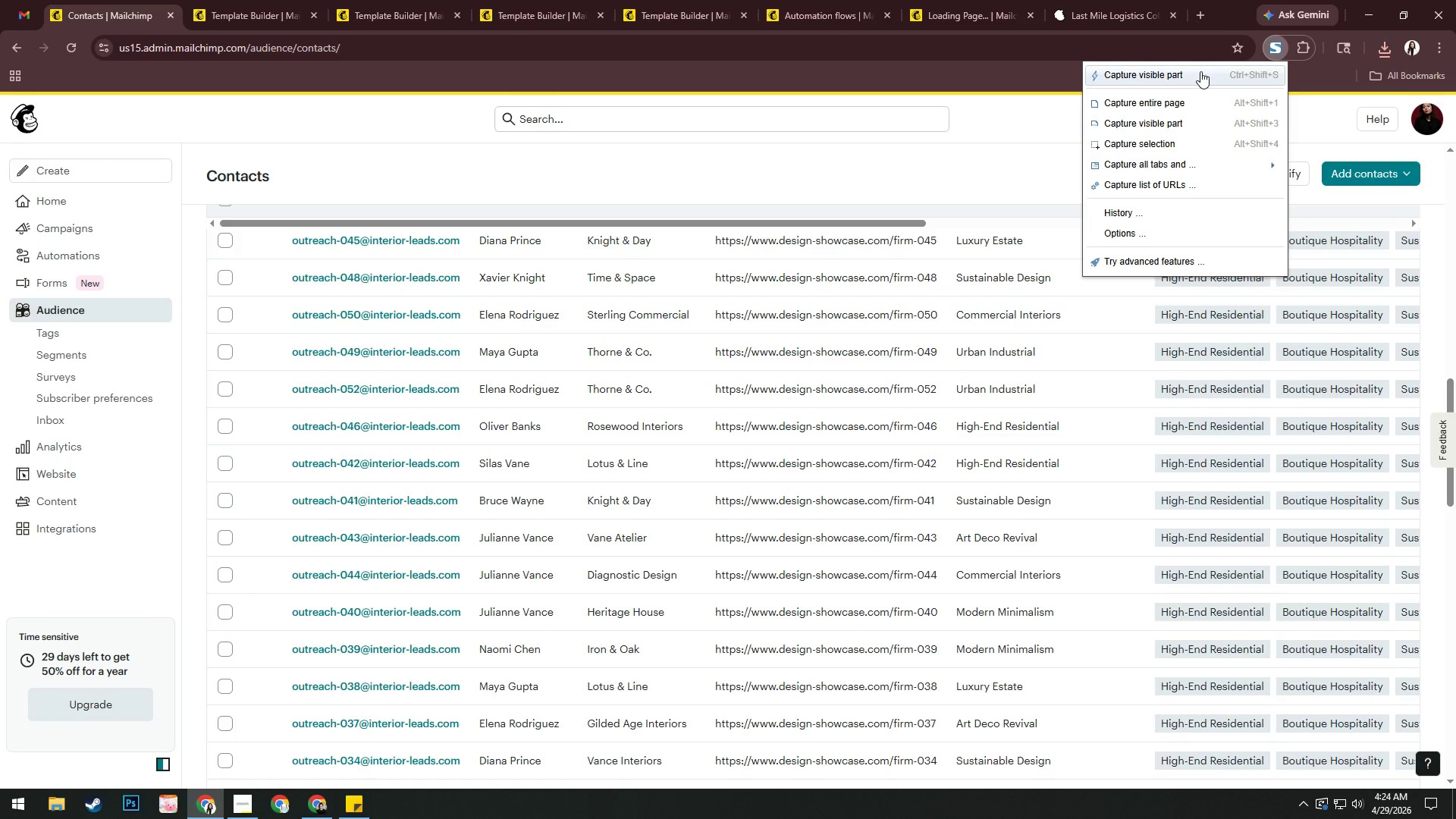 
left_click([1200, 71])
 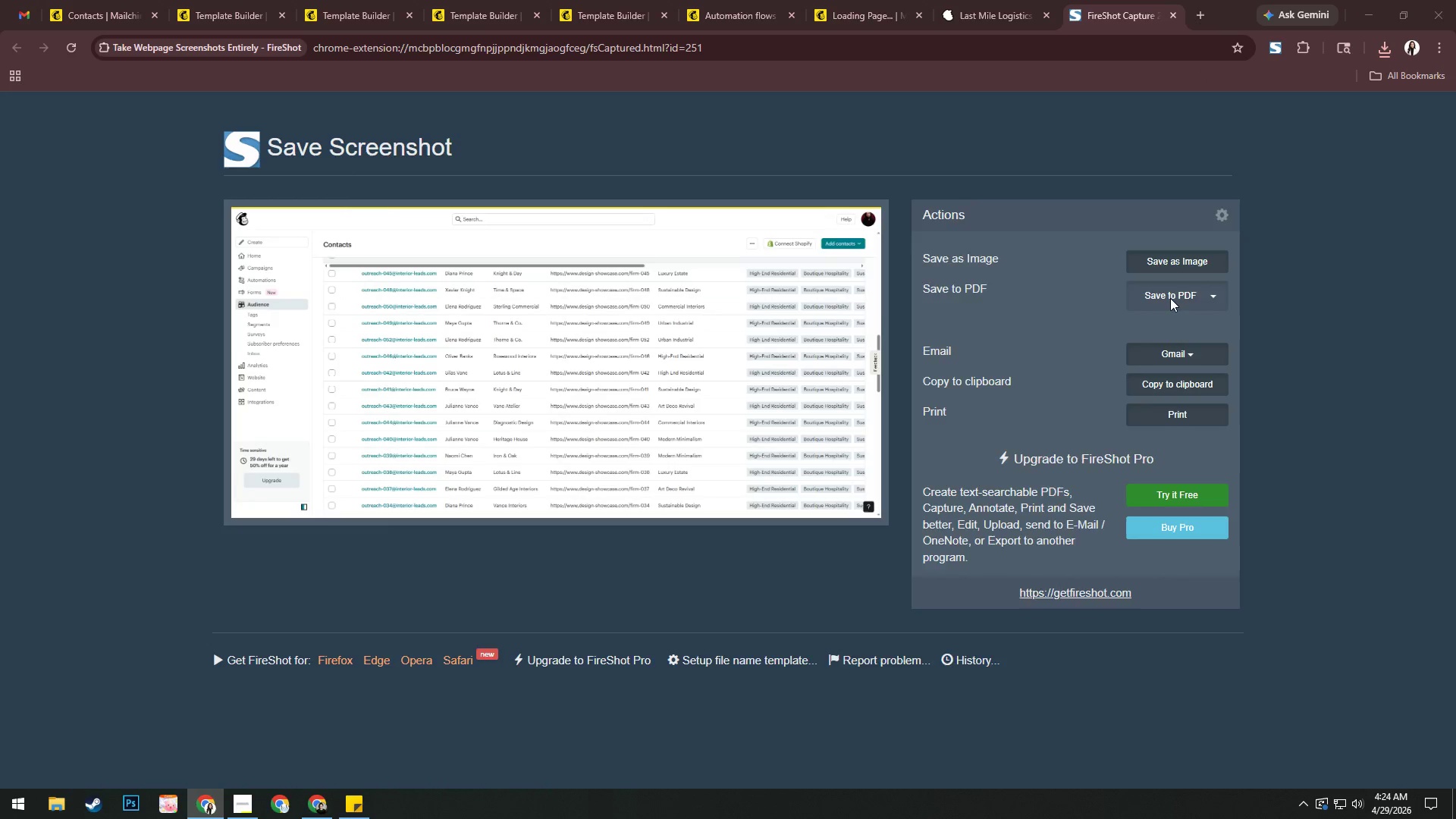 
left_click([420, 361])
 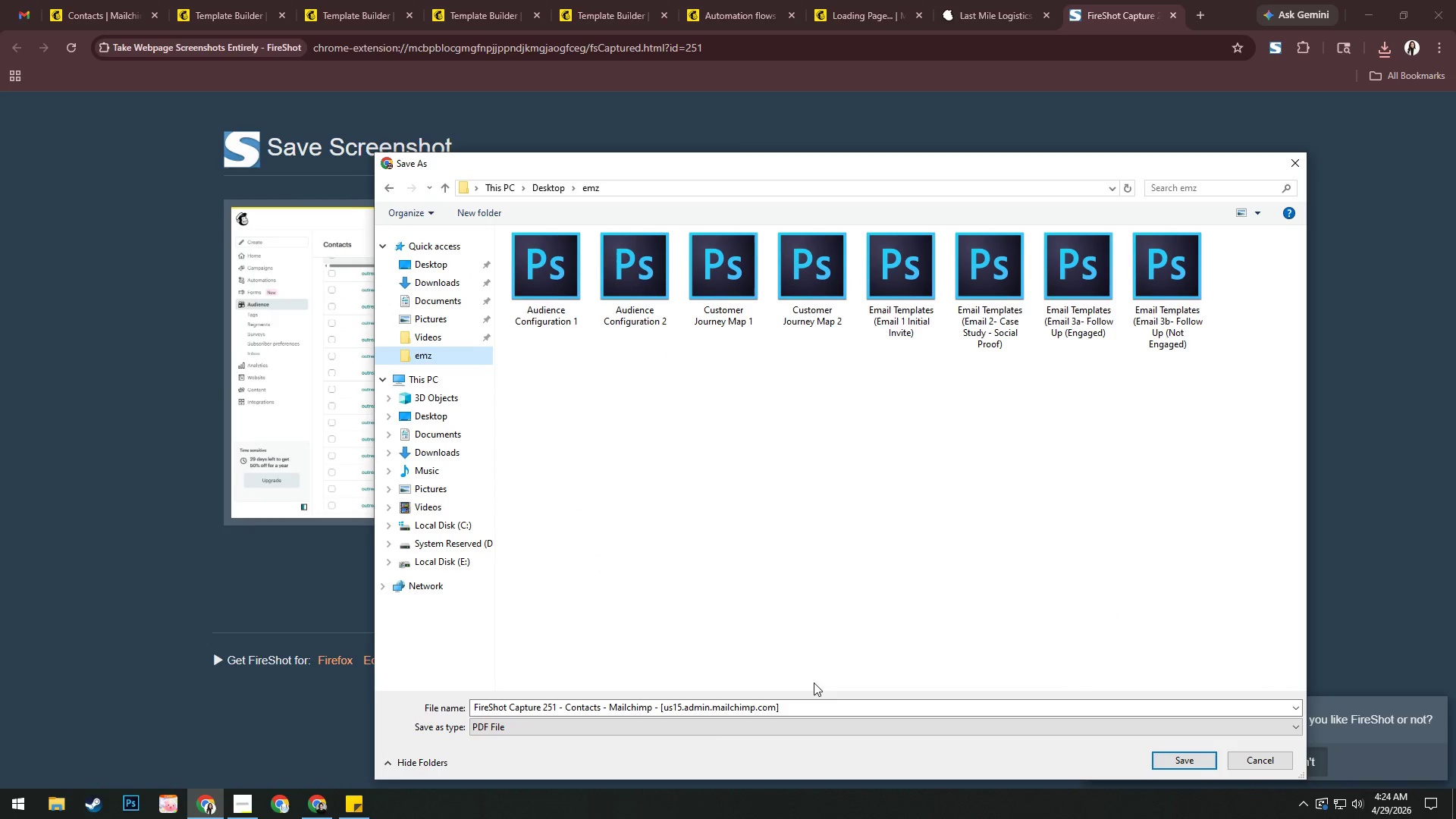 
left_click([818, 707])
 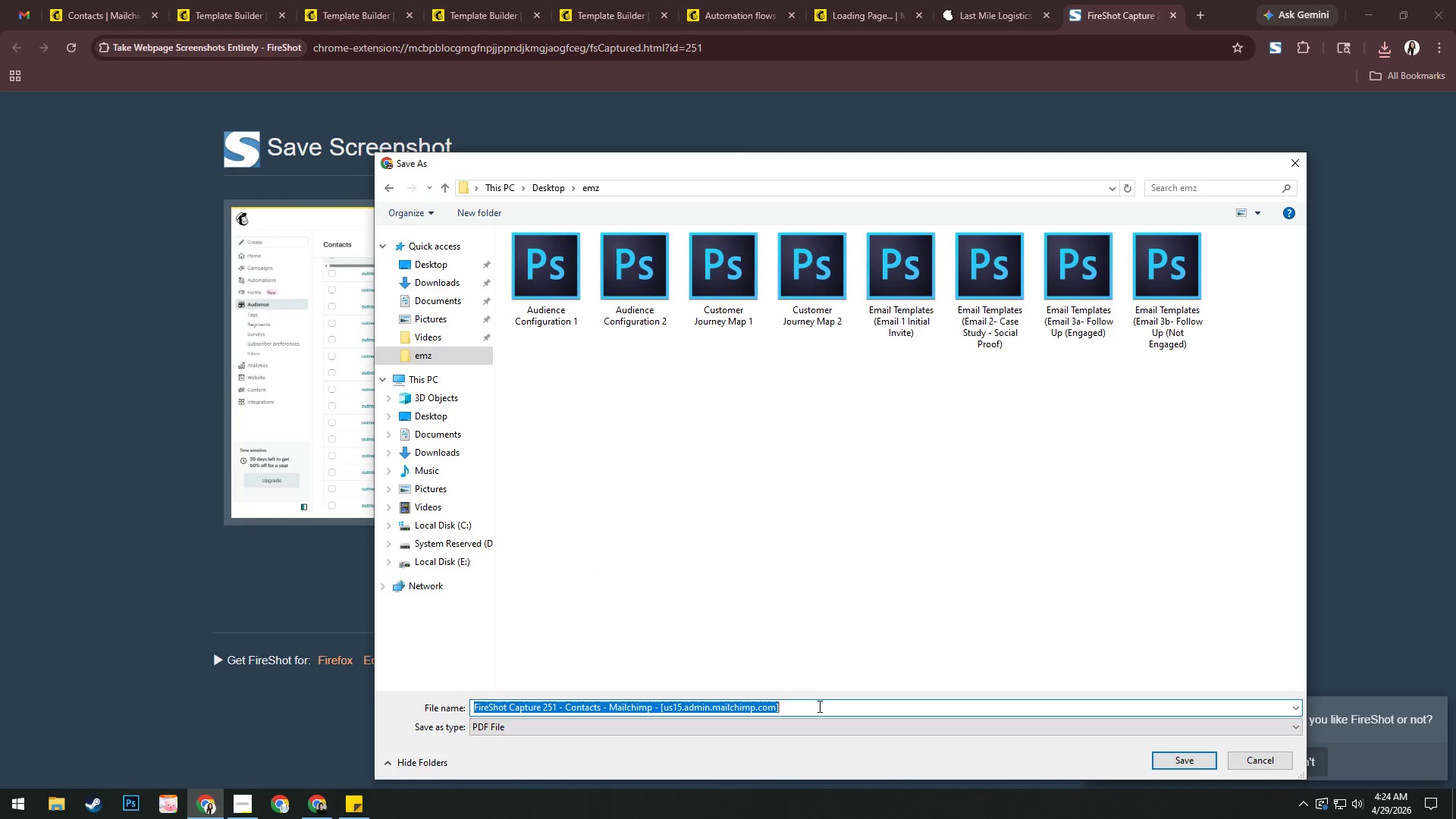 
key(Control+V)
 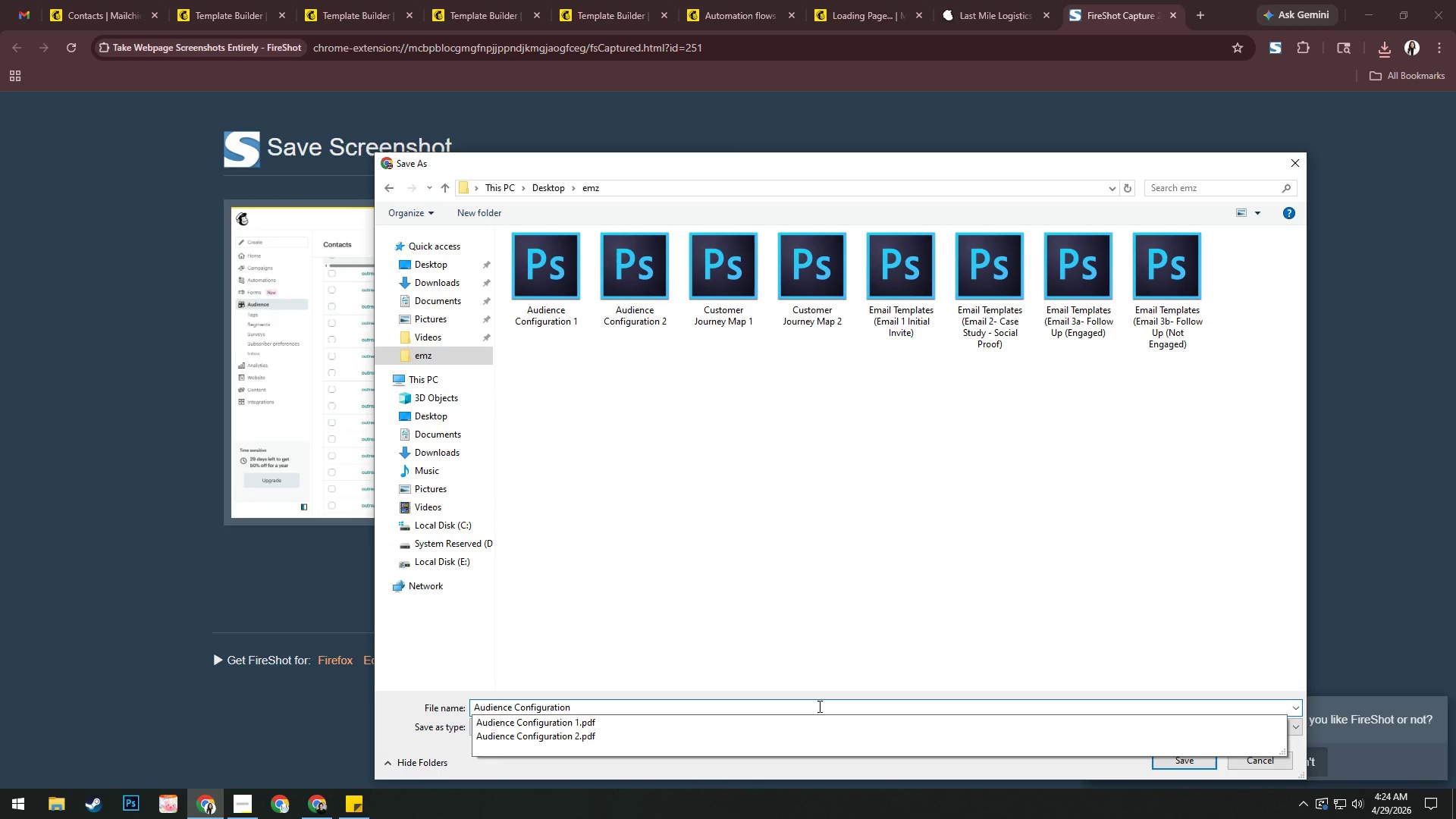 
key(Space)
 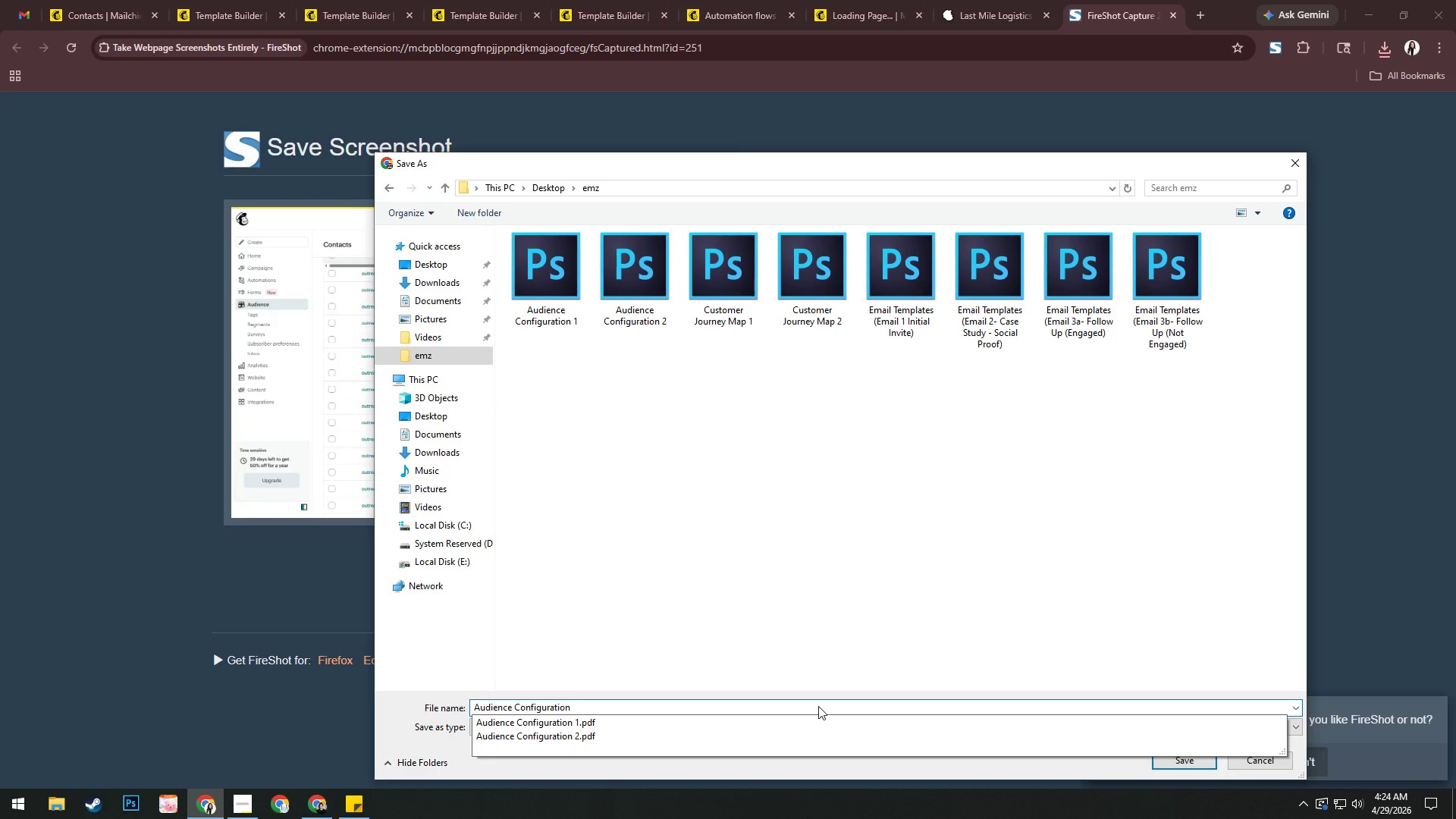 
key(Numpad3)
 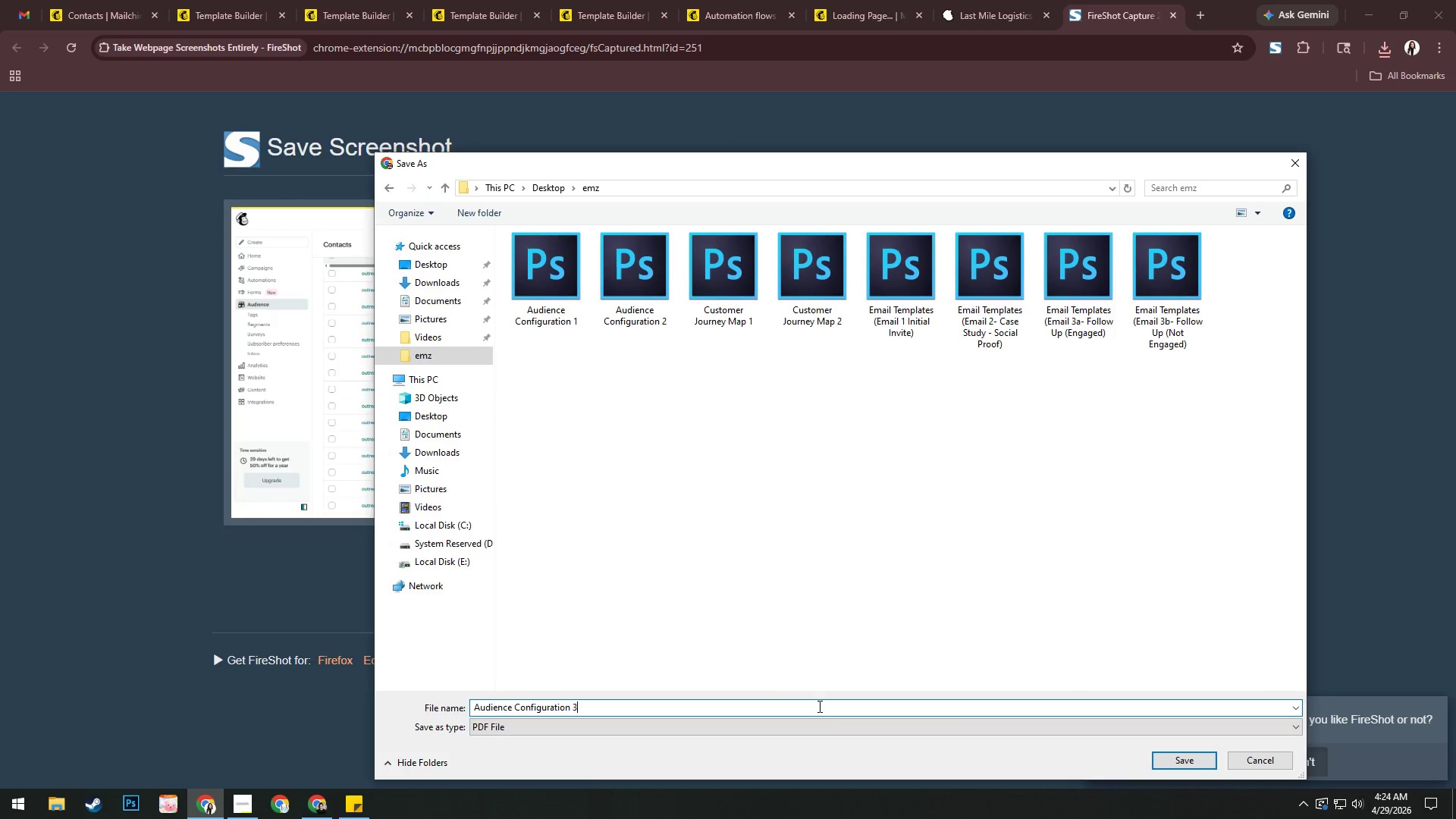 
key(Enter)
 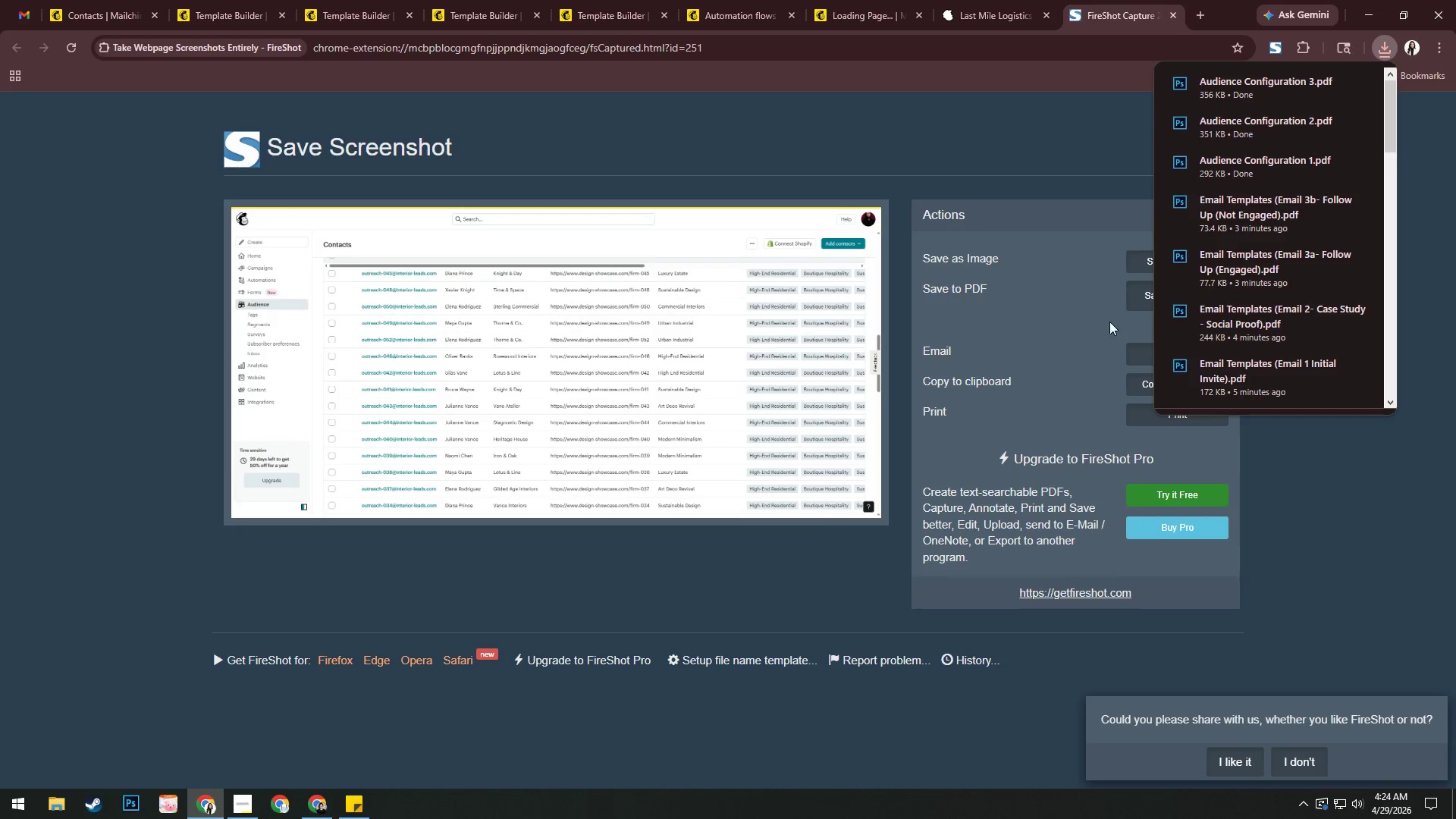 
left_click([1175, 18])
 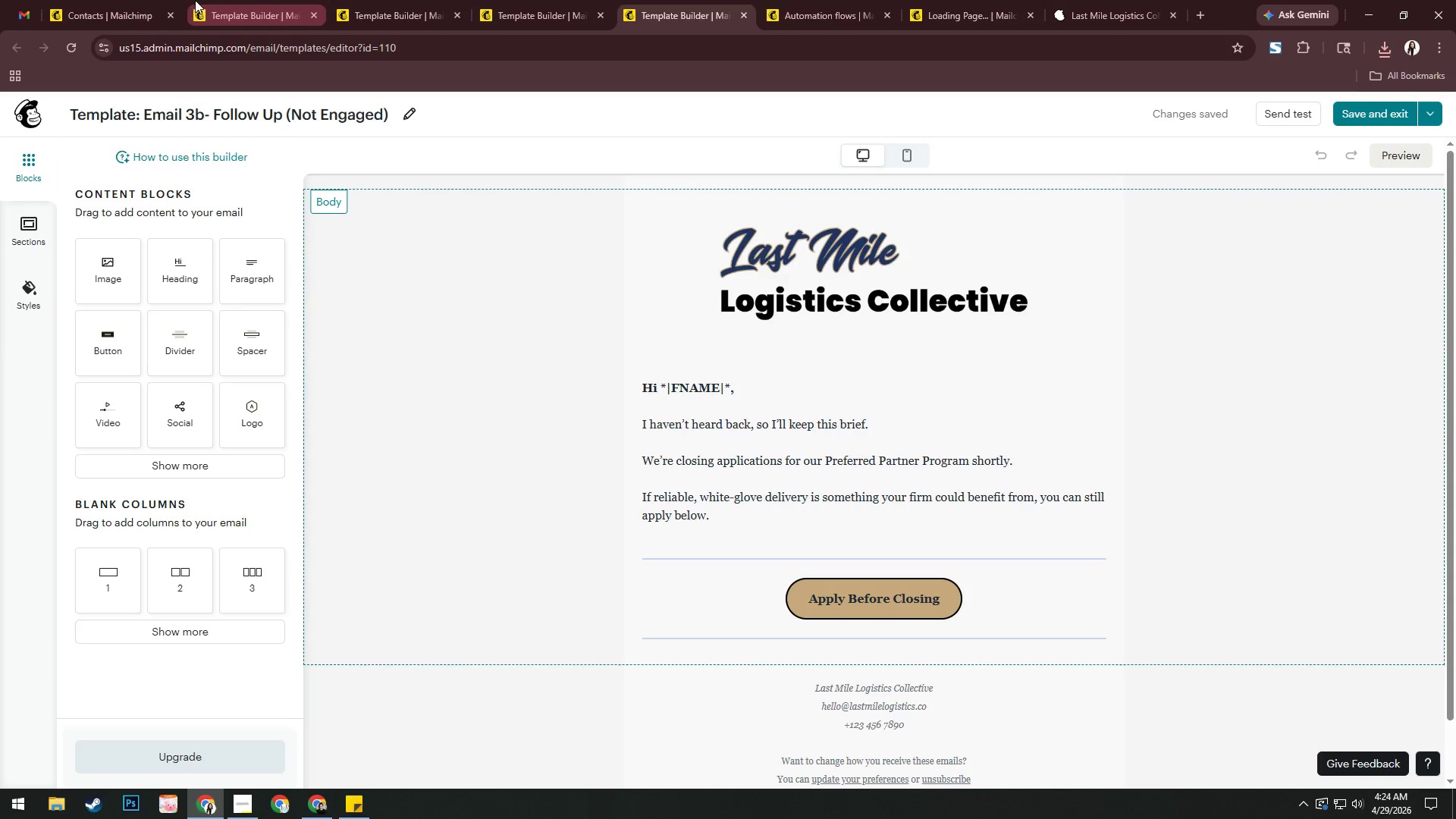 
left_click([127, 4])
 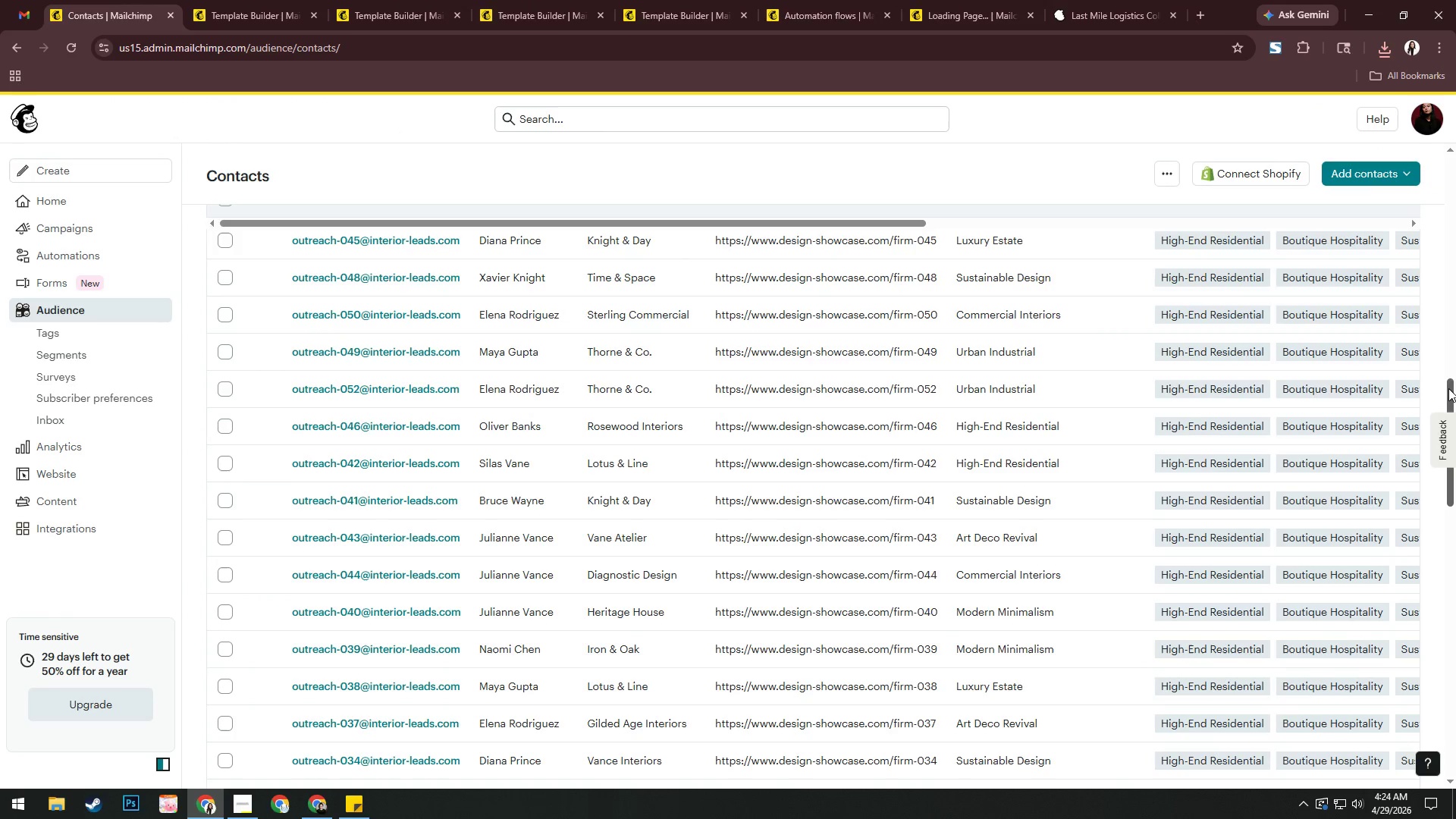 
left_click_drag(start_coordinate=[1448, 386], to_coordinate=[1438, 497])
 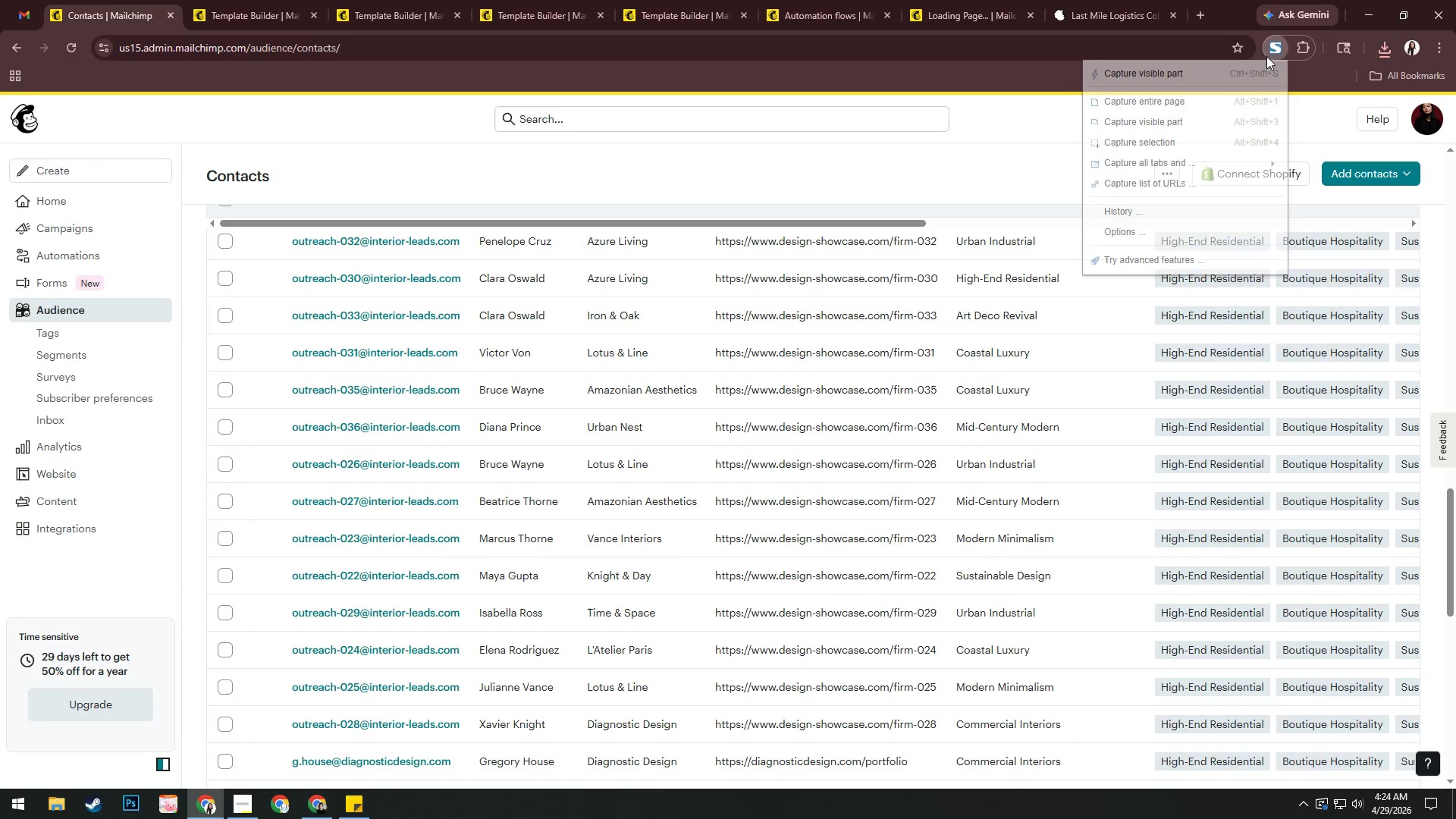 
left_click([1201, 75])
 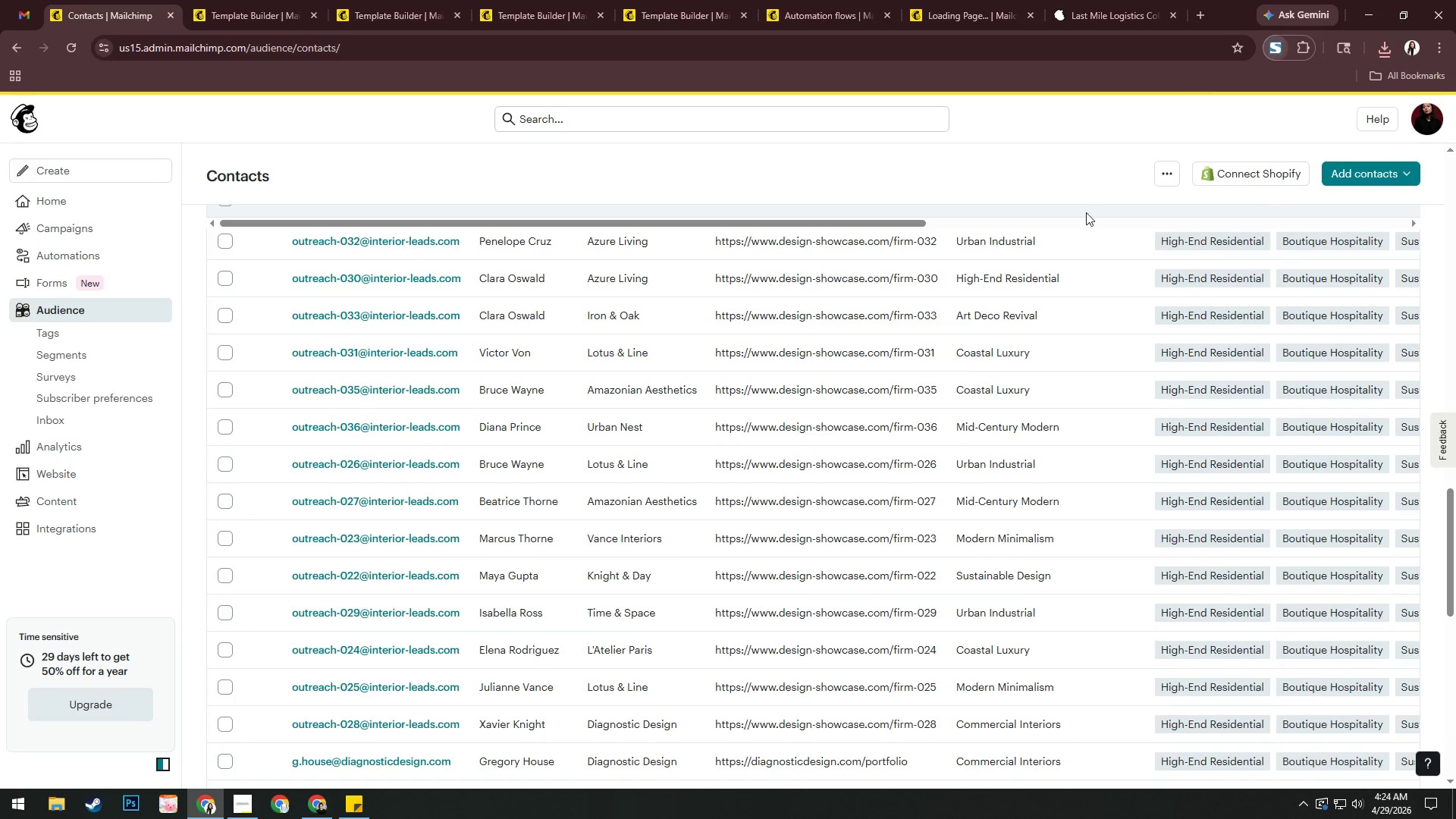 
mouse_move([661, 421])
 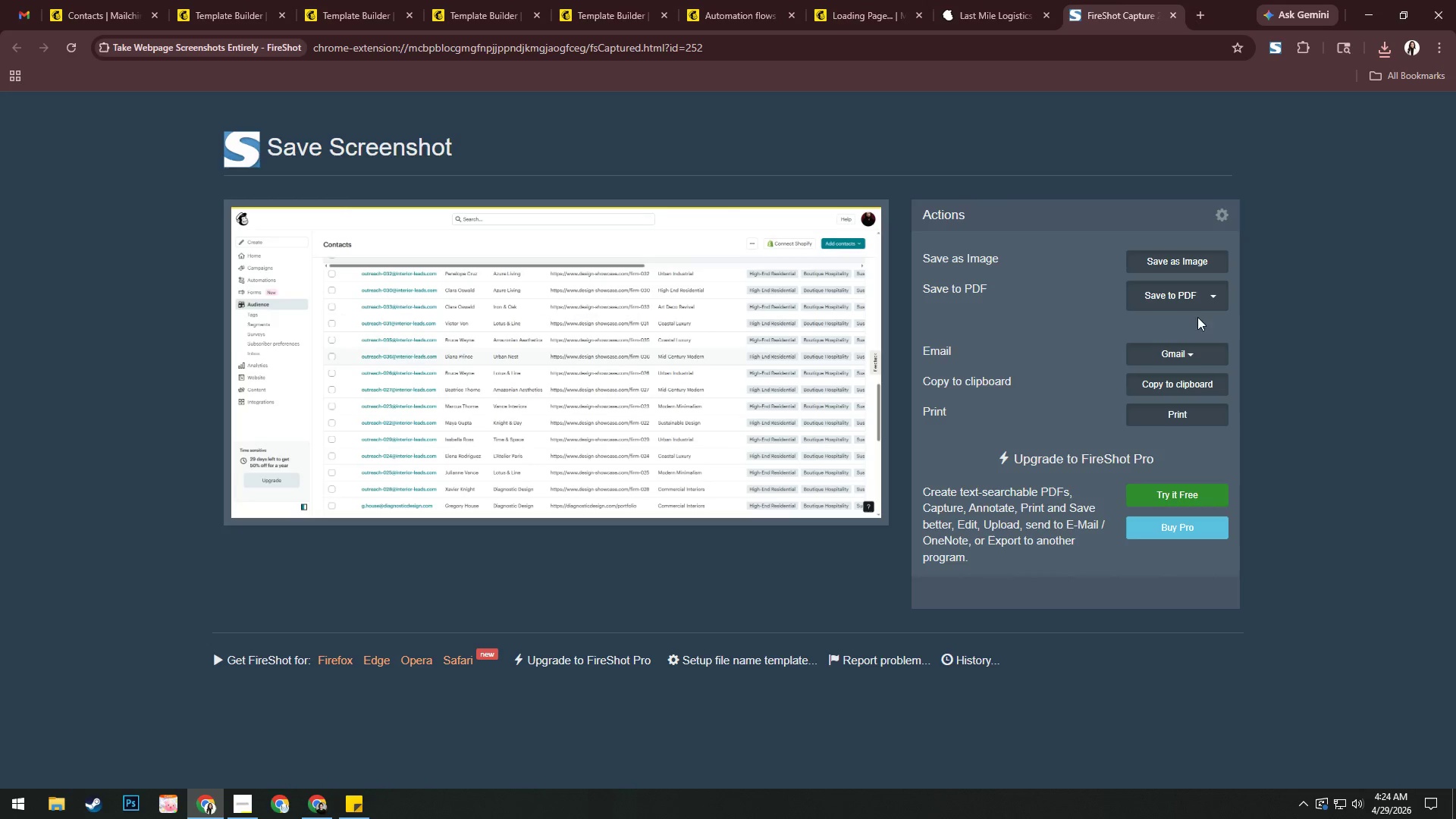 
left_click([1194, 308])
 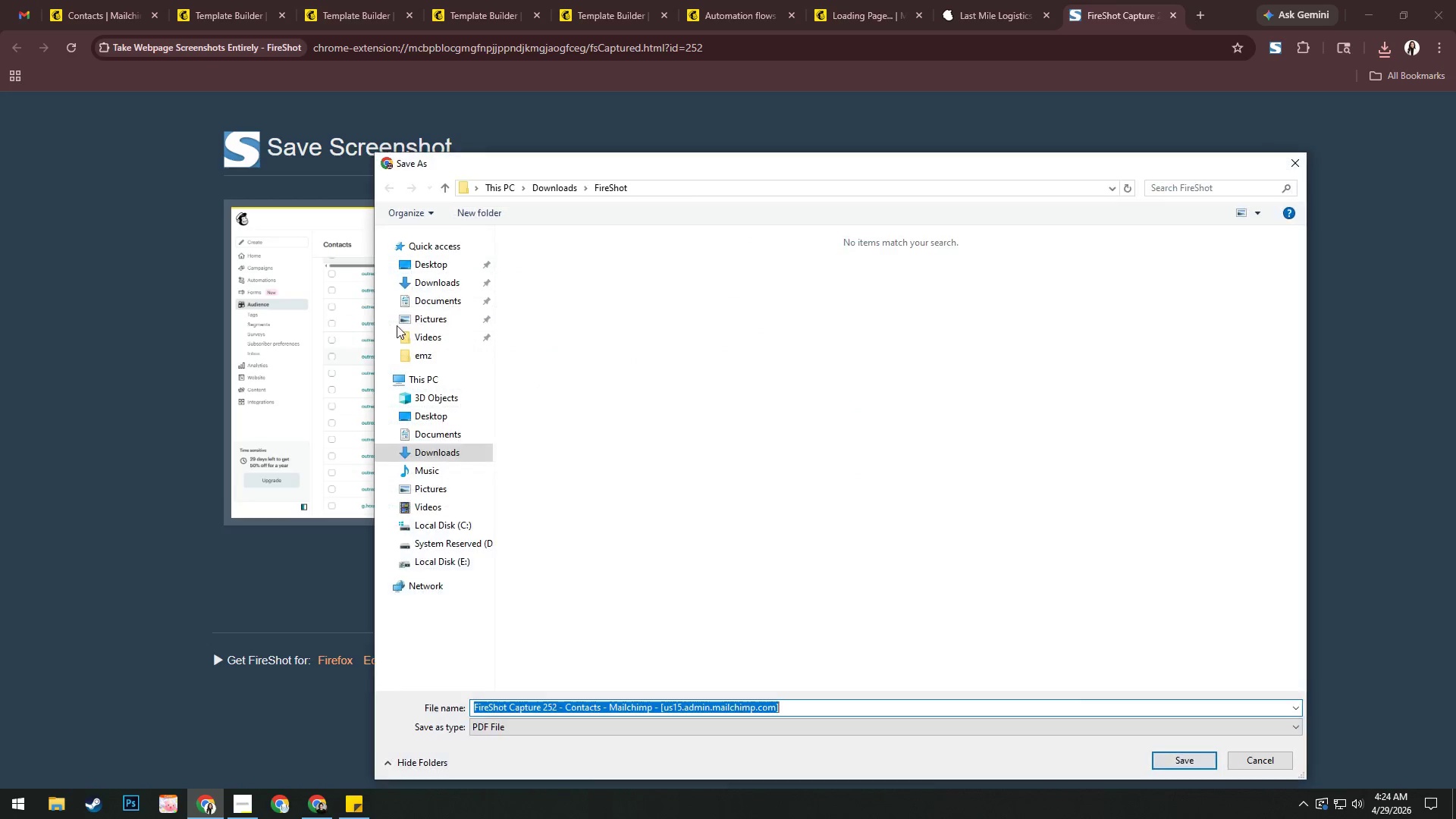 
left_click([452, 359])
 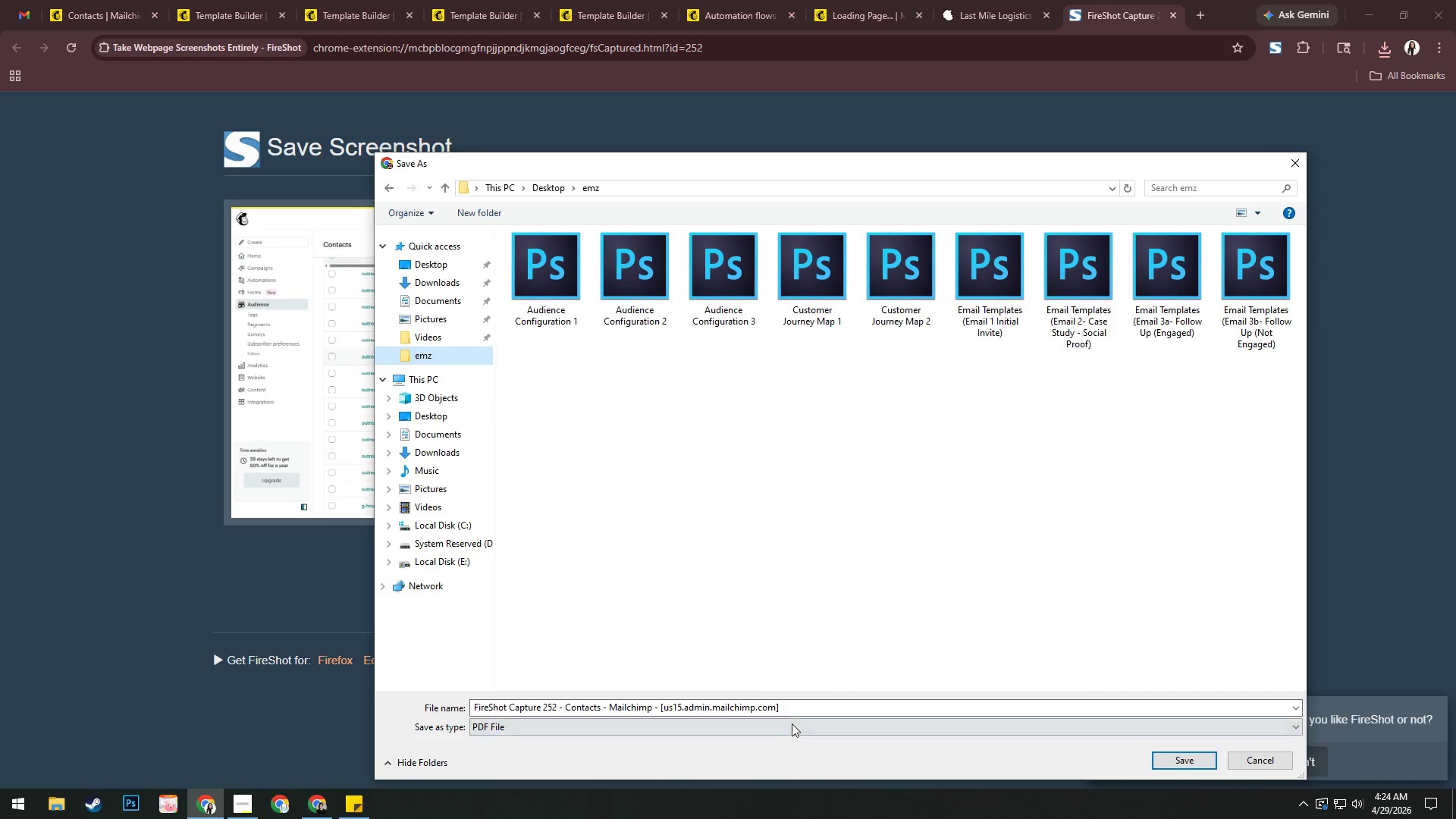 
left_click([799, 711])
 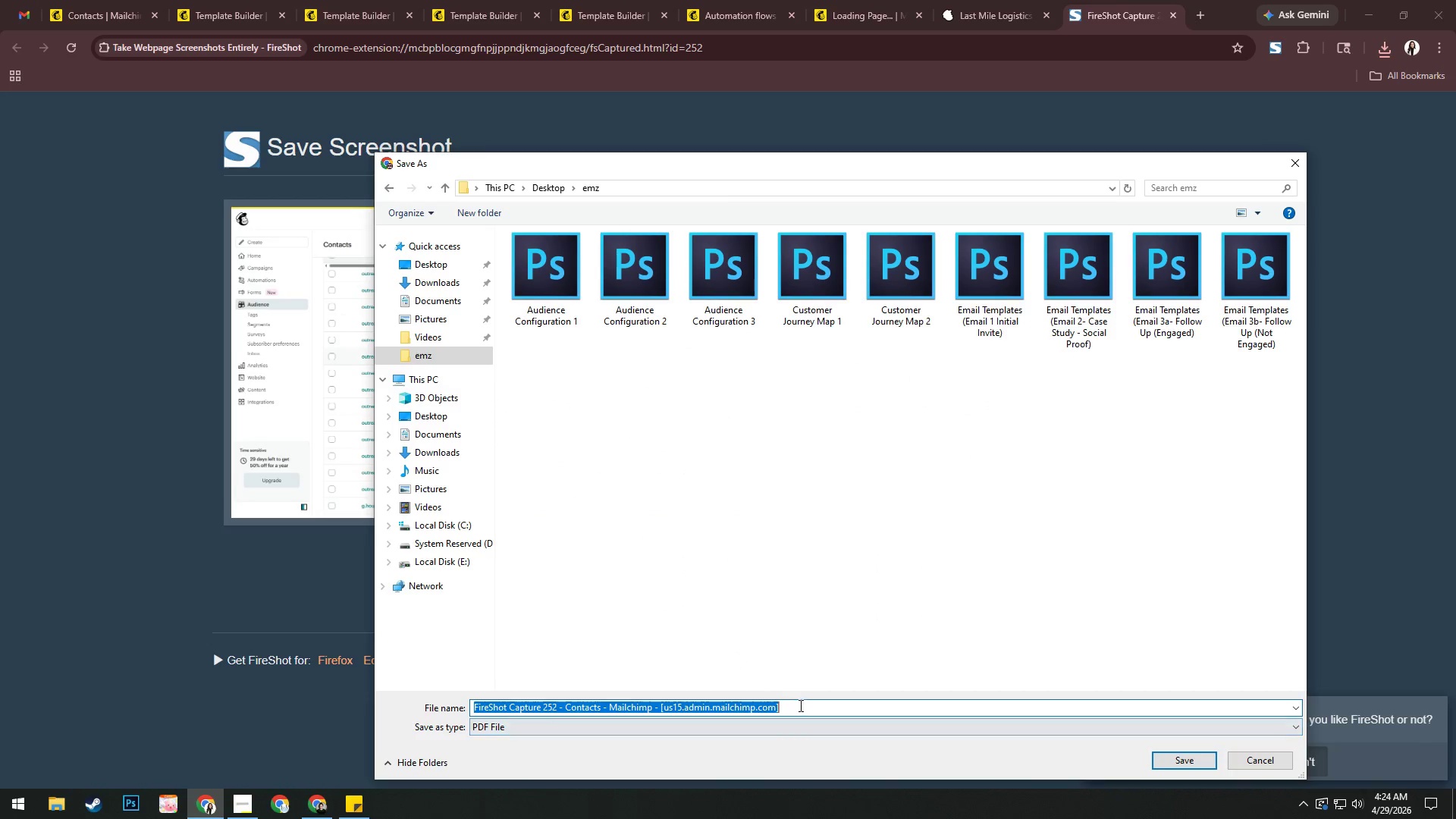 
key(Control+V)
 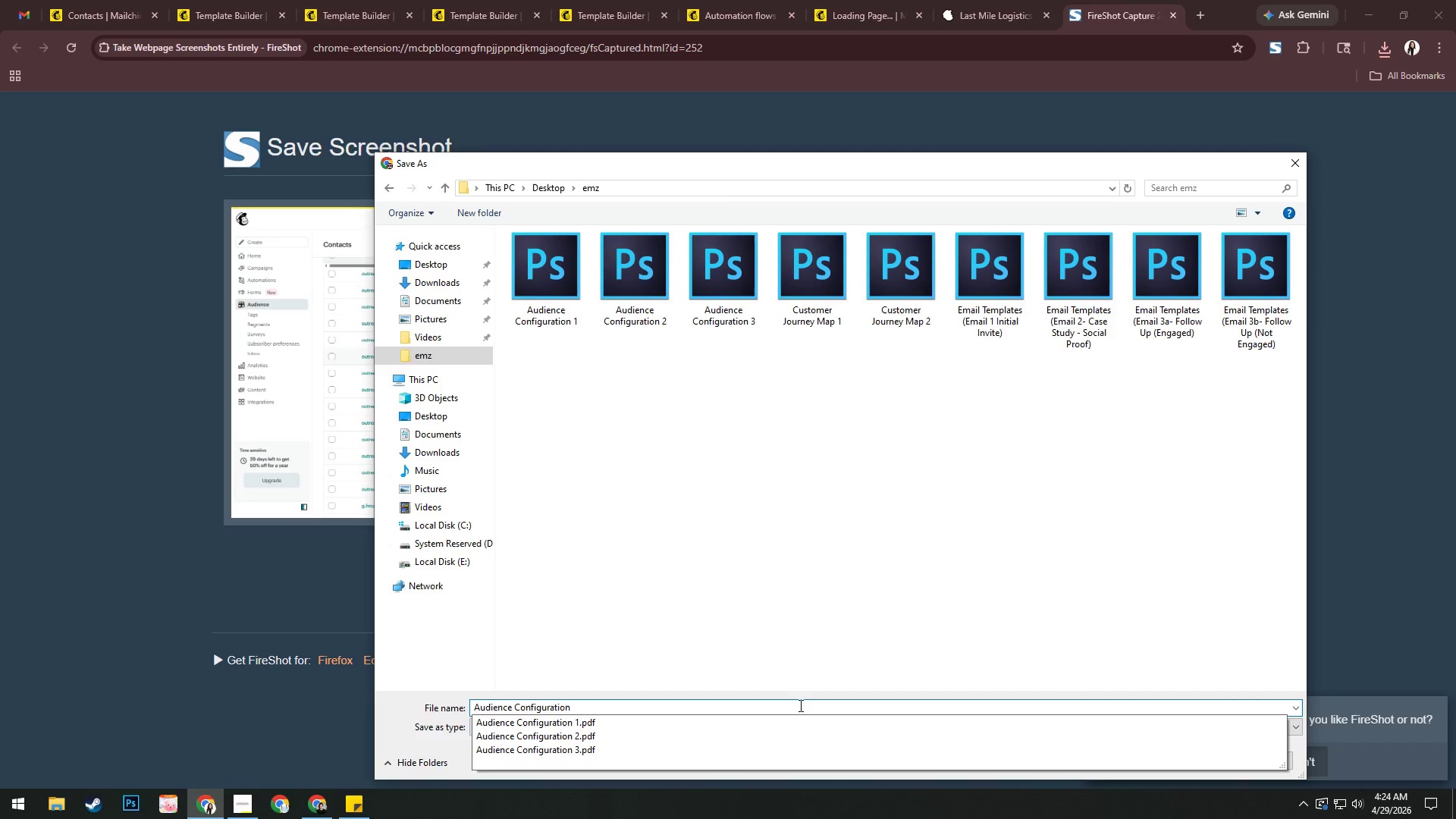 
key(Space)
 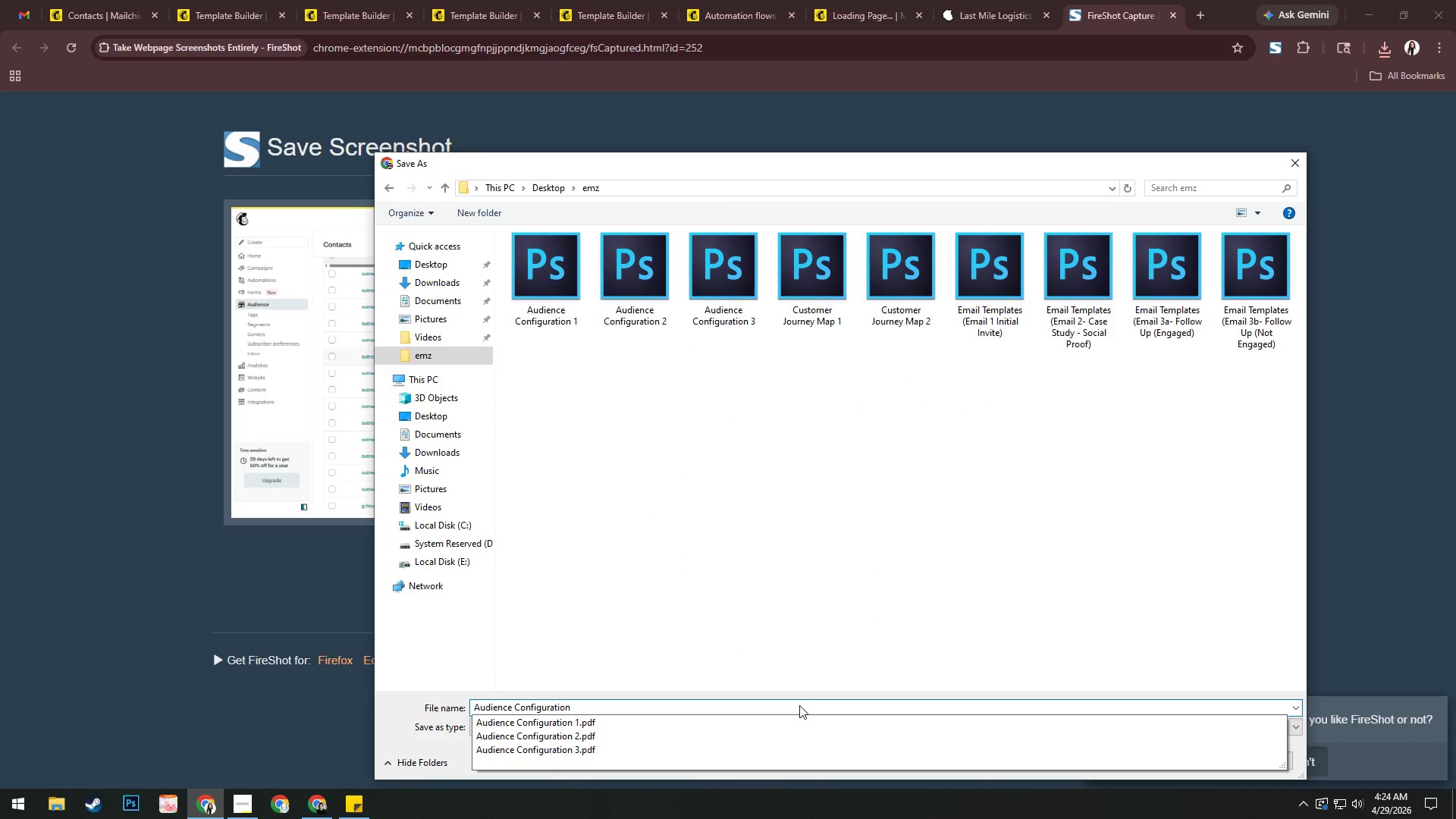 
key(Numpad4)
 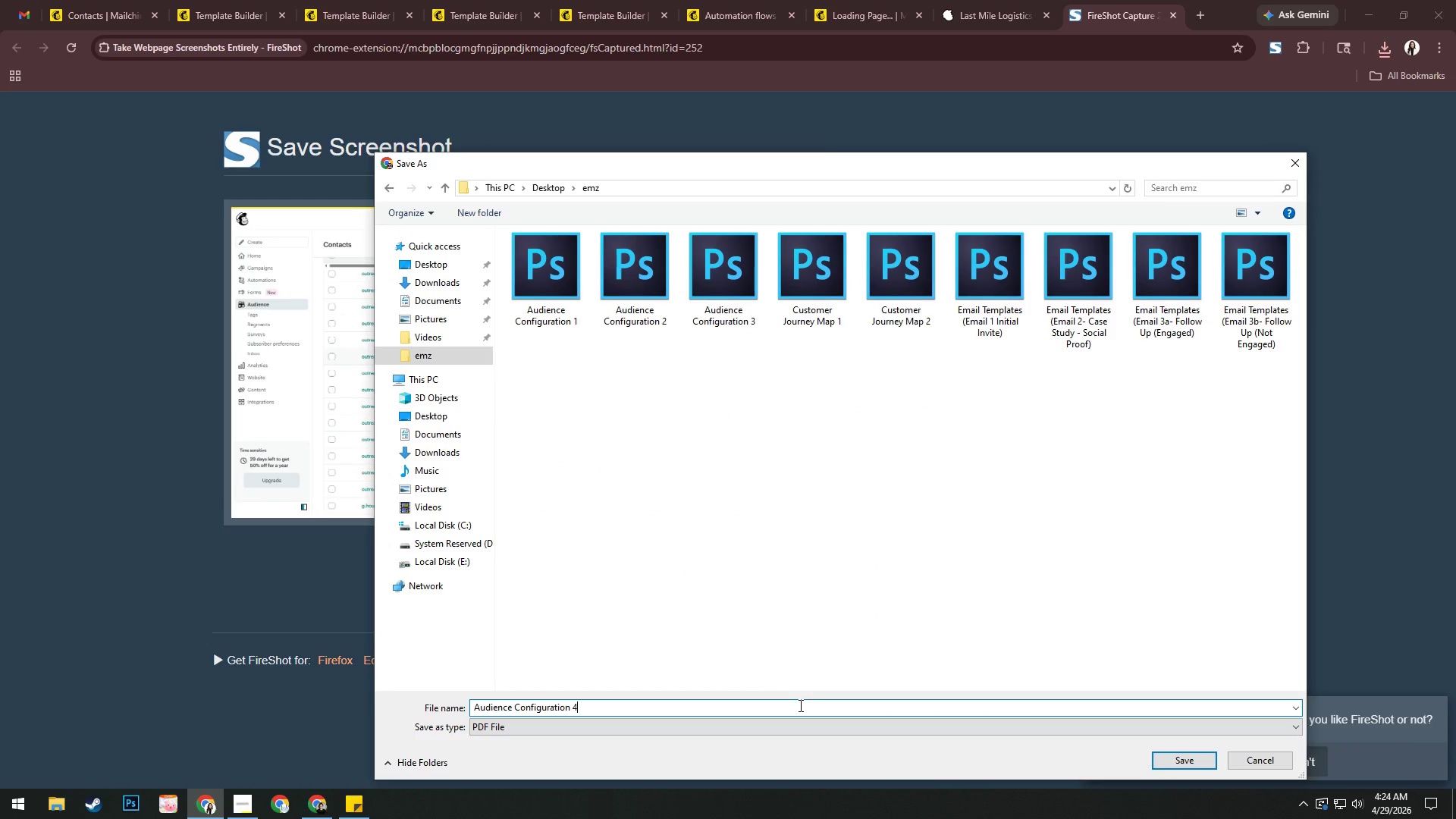 
key(Enter)
 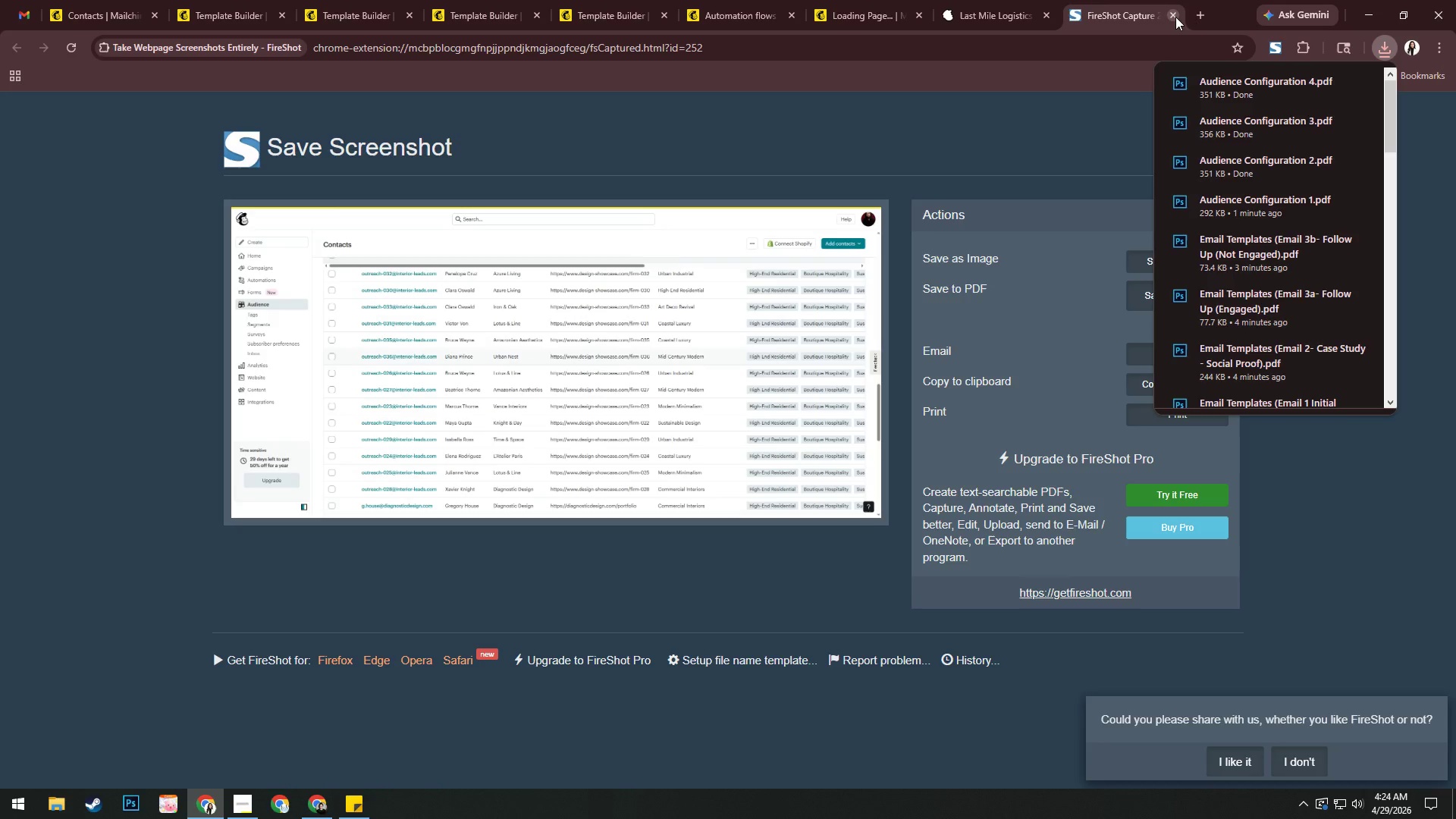 
left_click([1175, 16])
 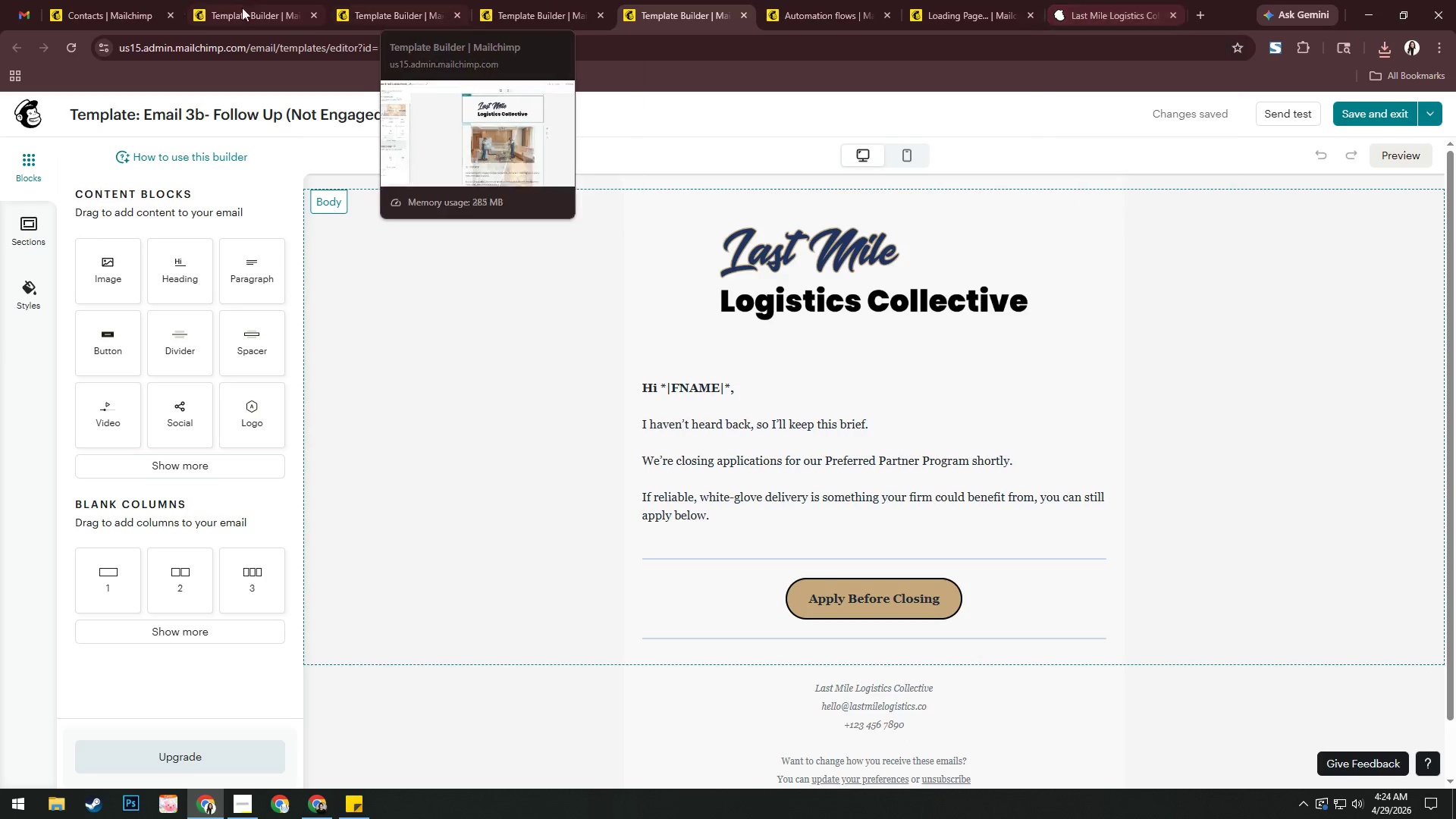 
left_click([140, 0])
 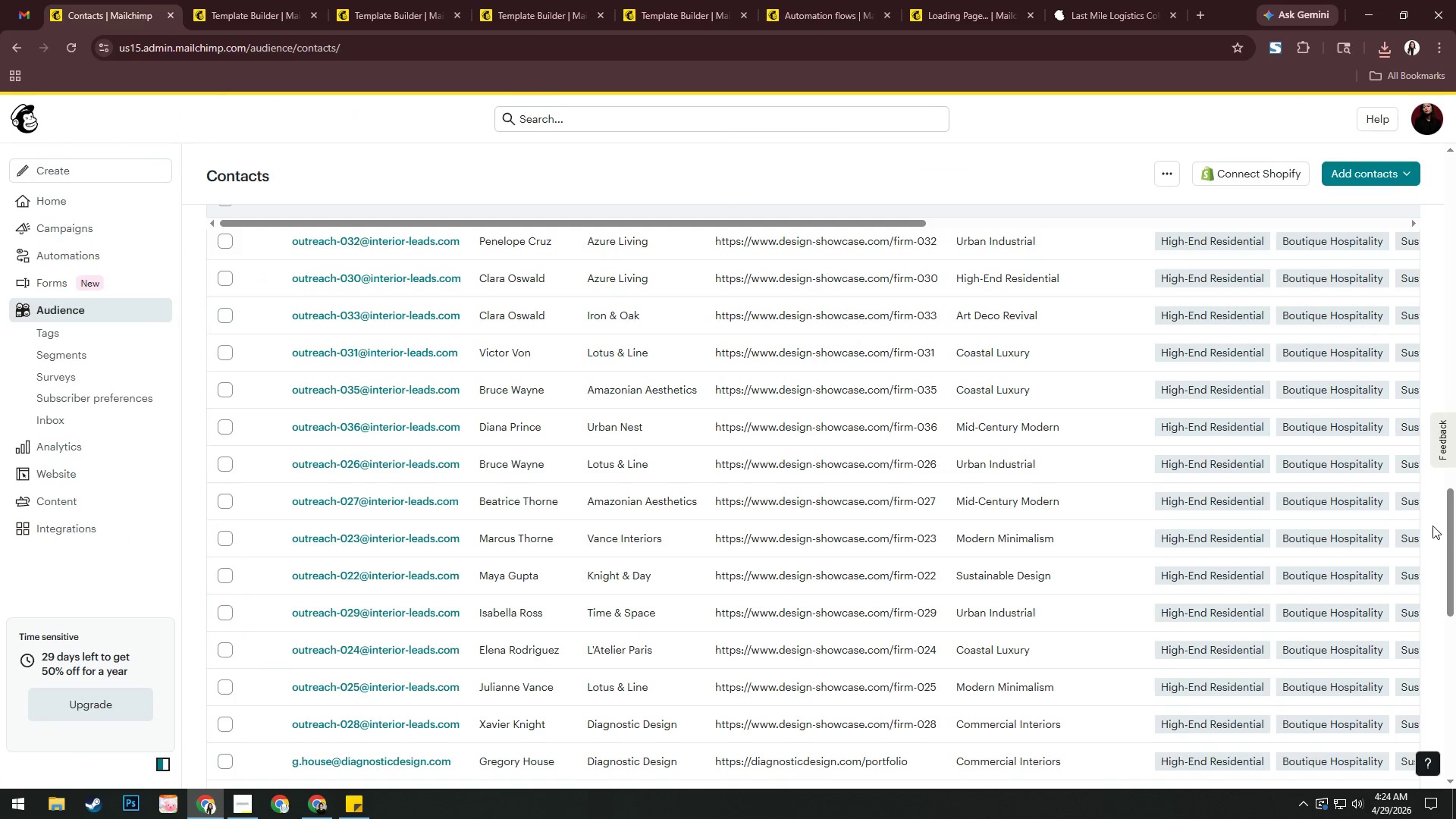 
left_click_drag(start_coordinate=[1451, 503], to_coordinate=[1441, 612])
 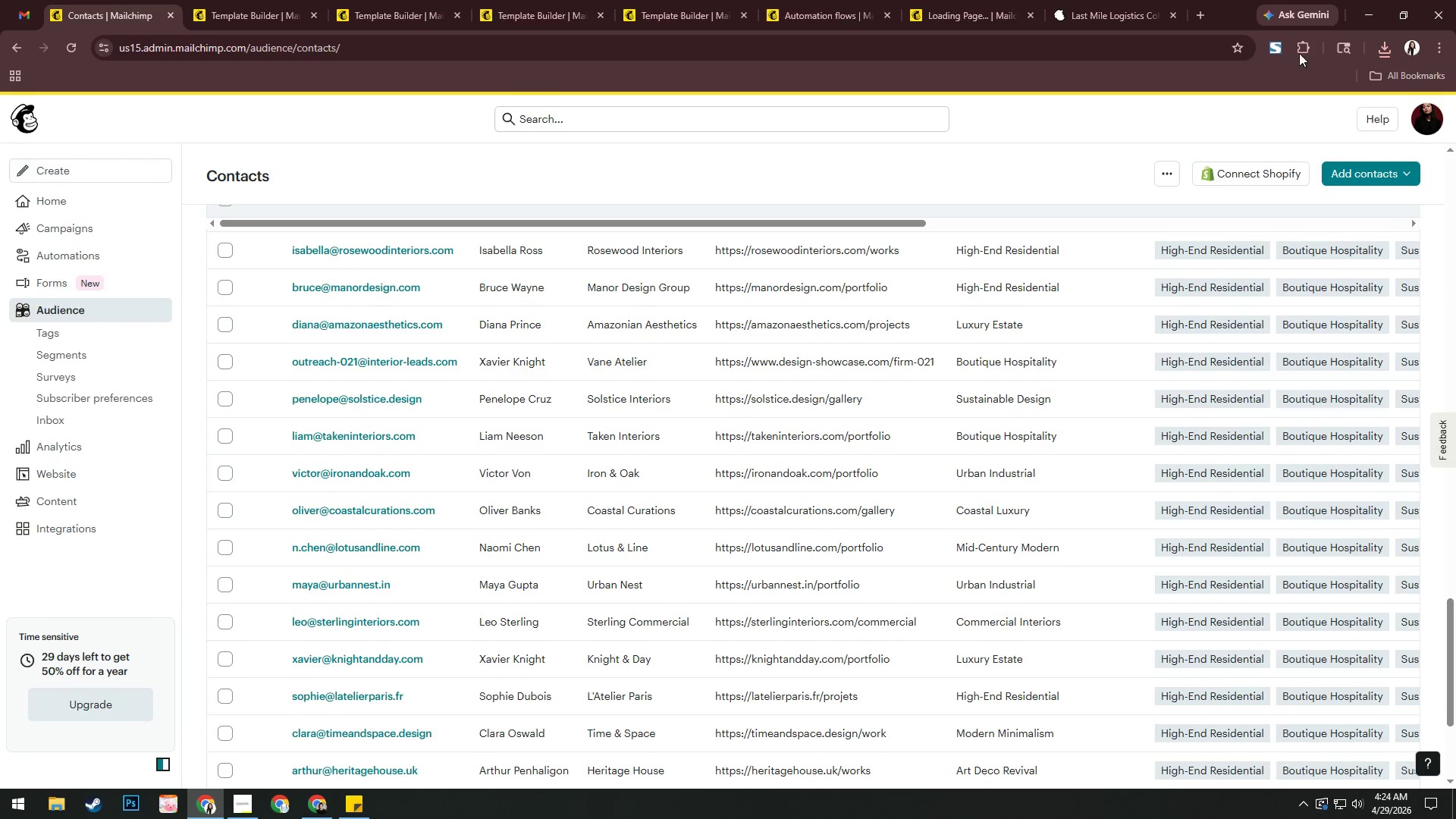 
left_click([1277, 51])
 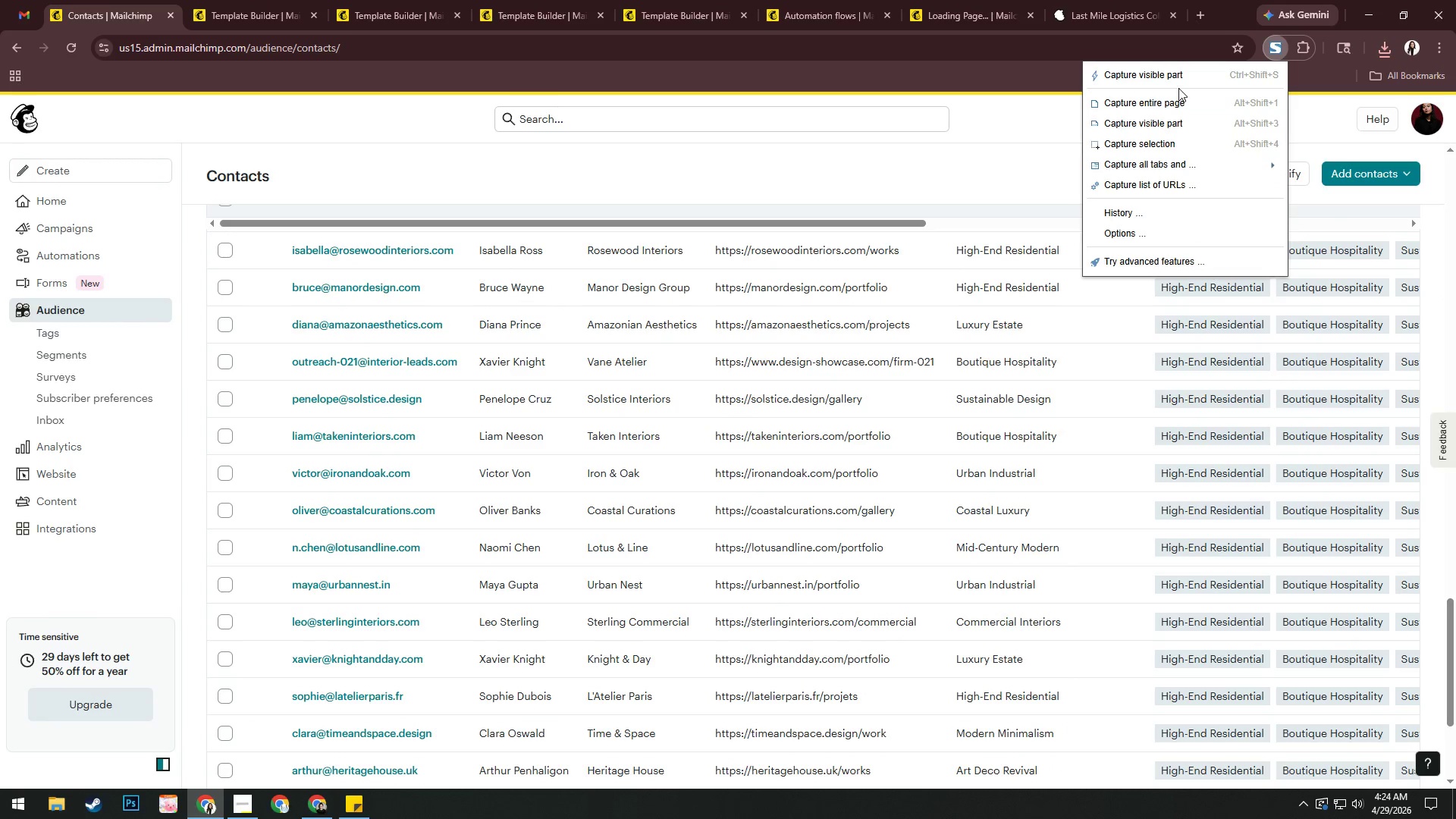 
left_click([1177, 79])
 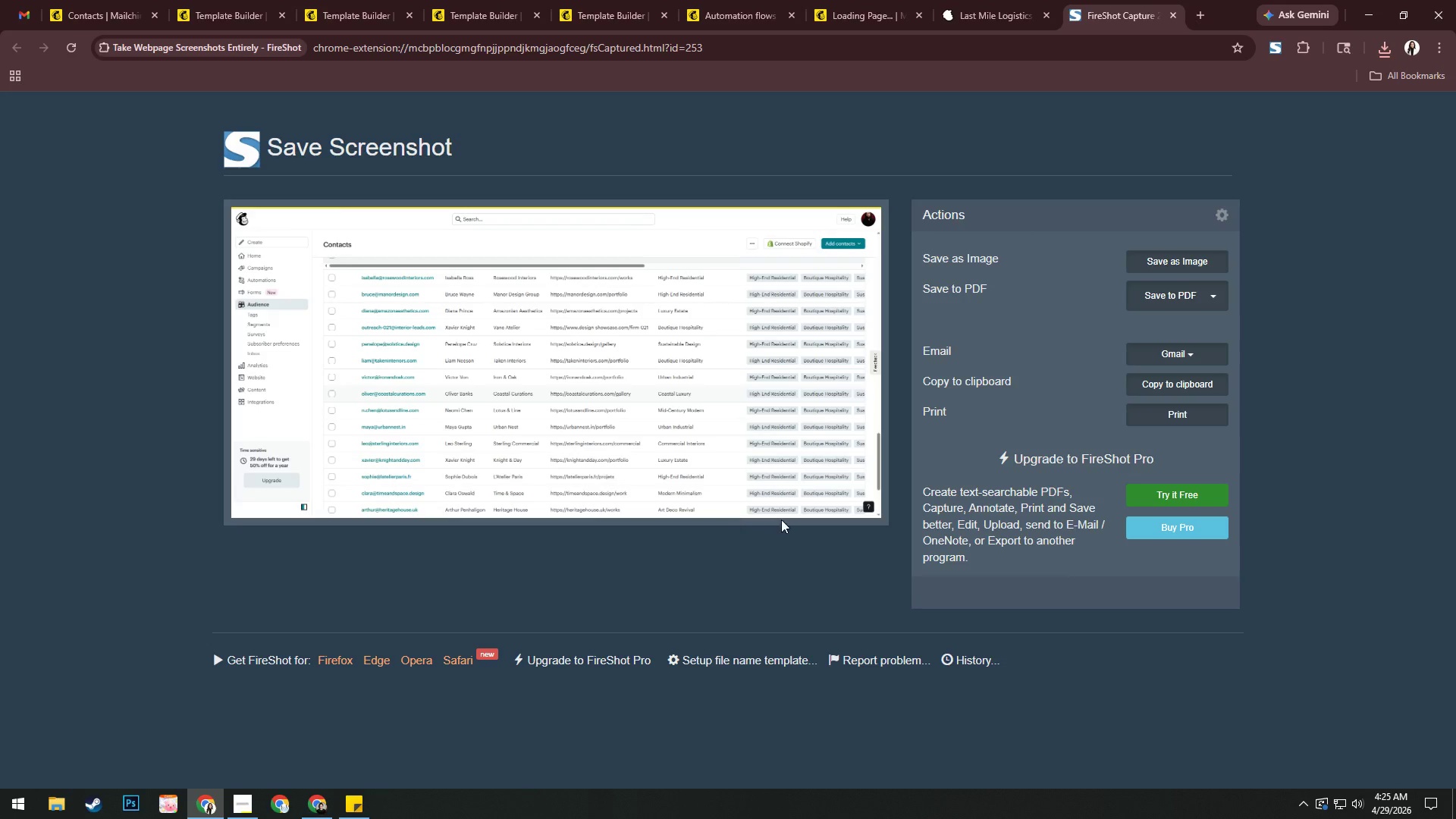 
left_click([1175, 304])
 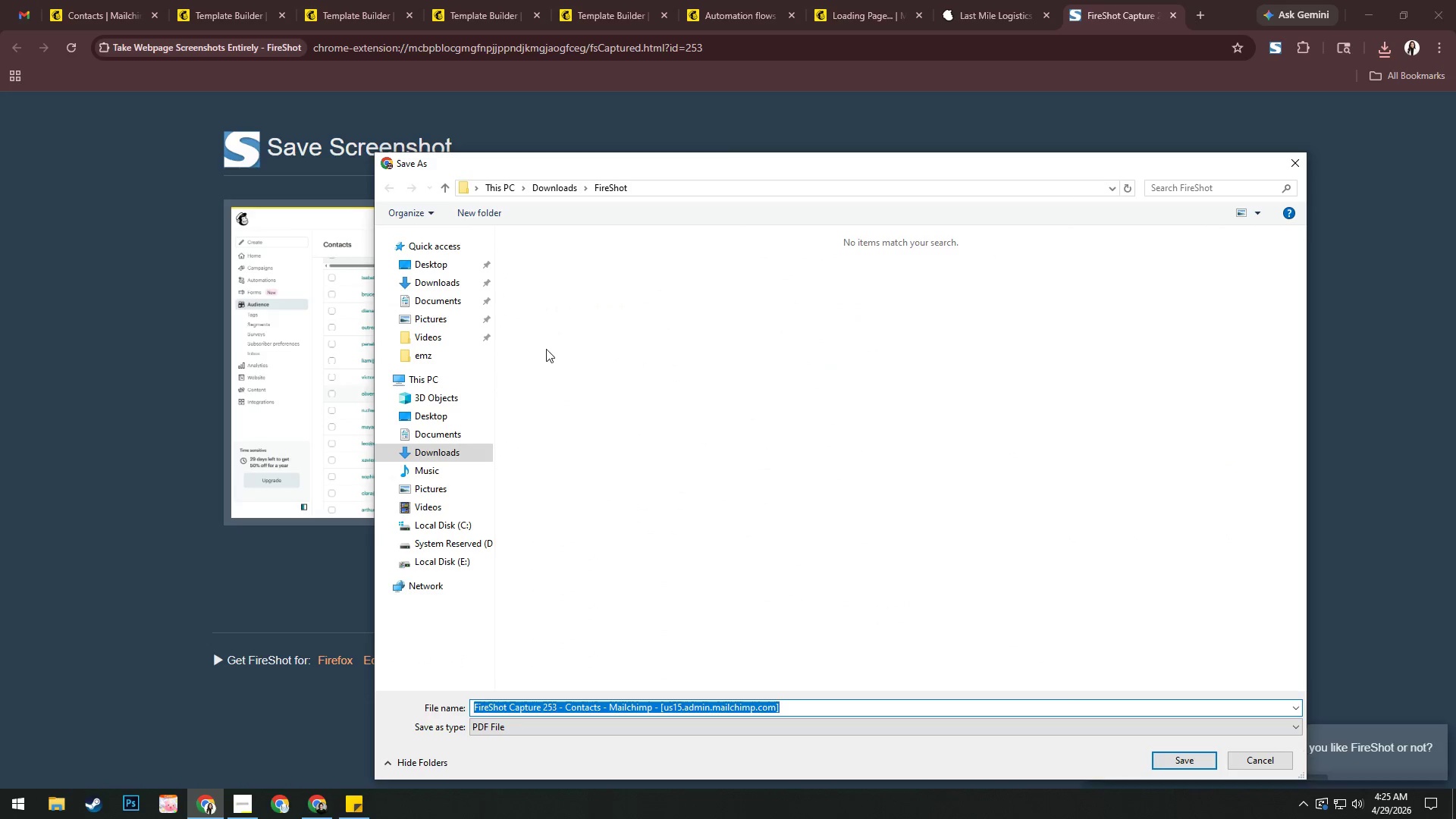 
left_click([439, 358])
 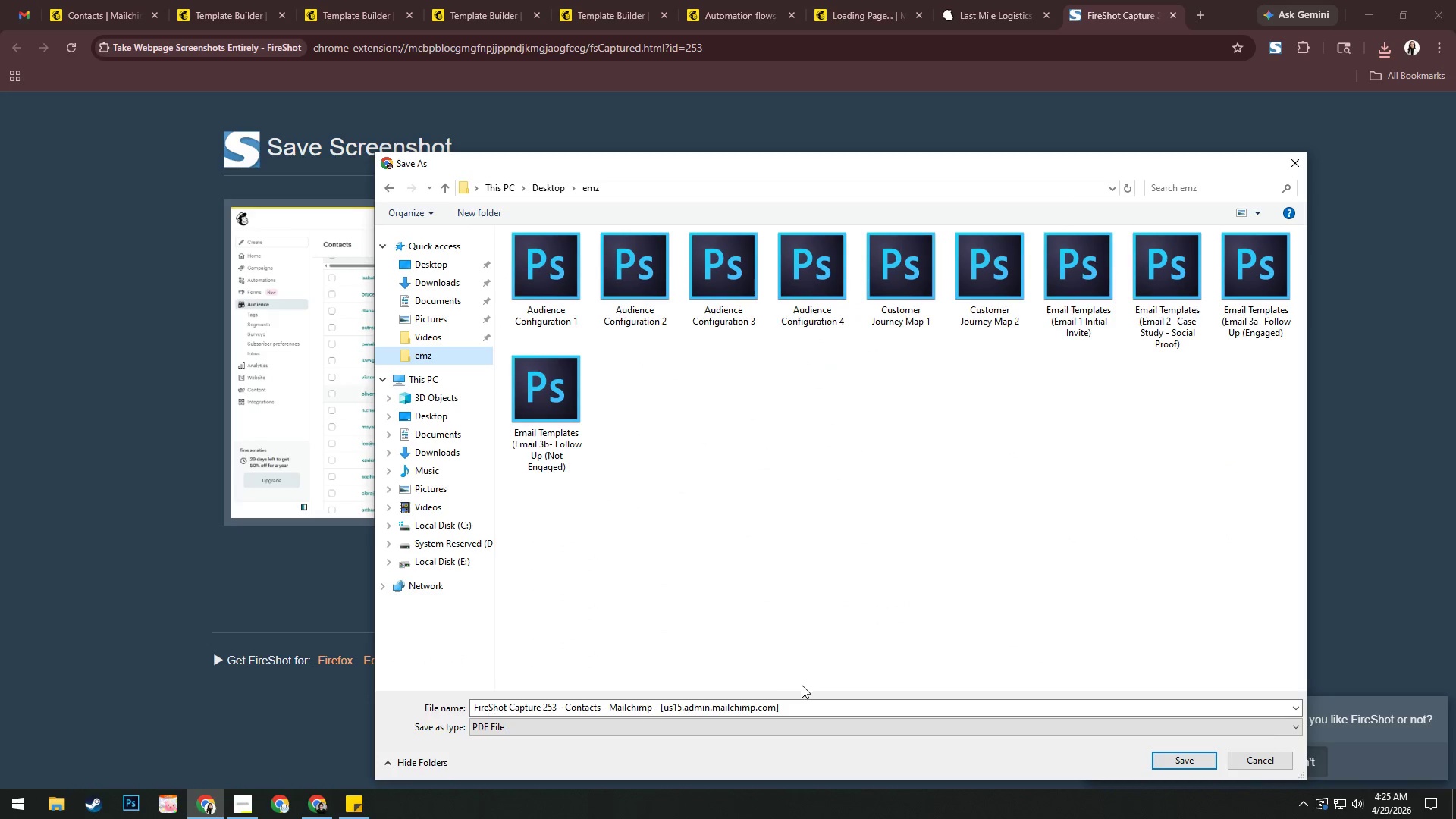 
left_click([805, 704])
 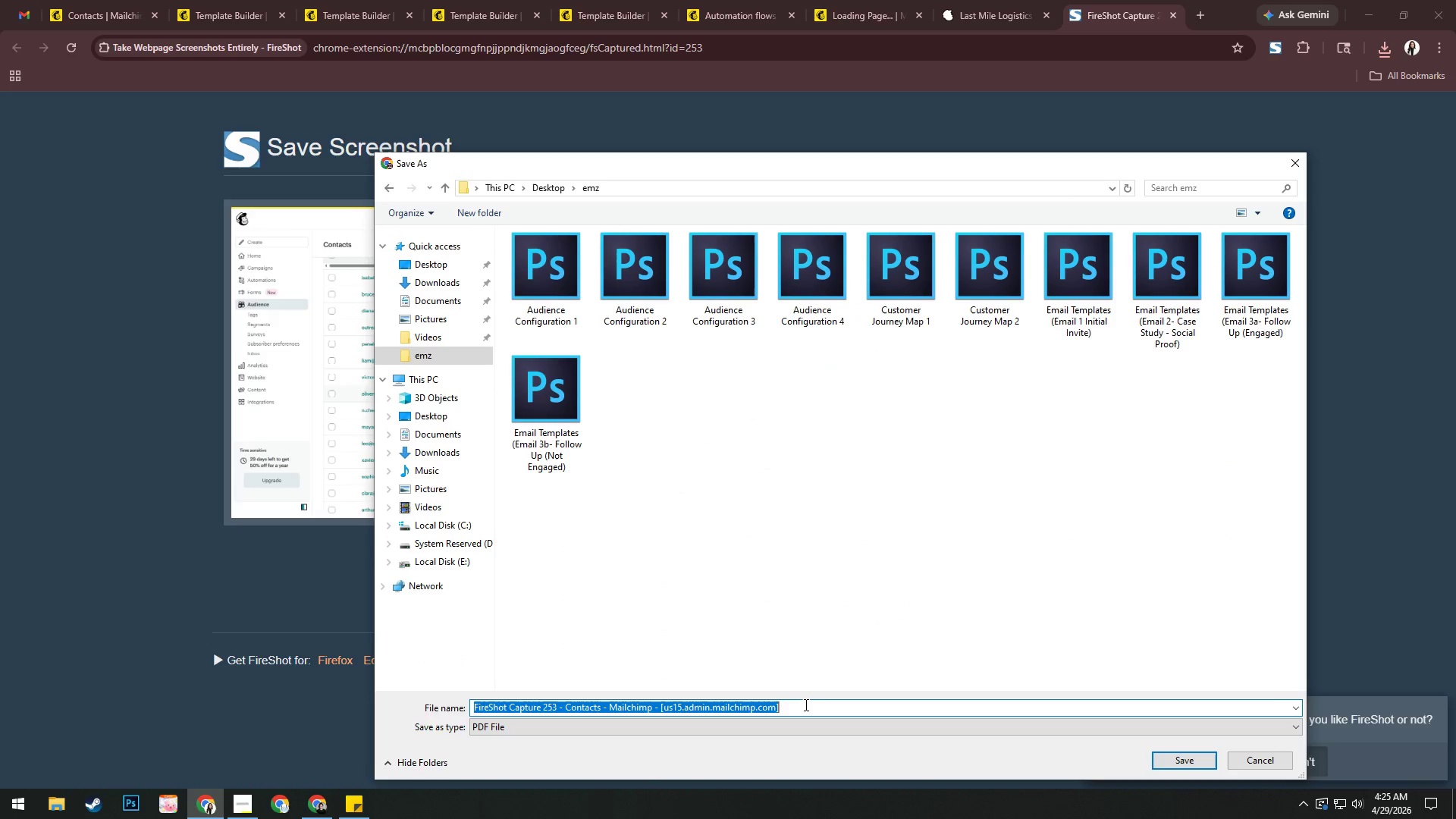 
key(Control+V)
 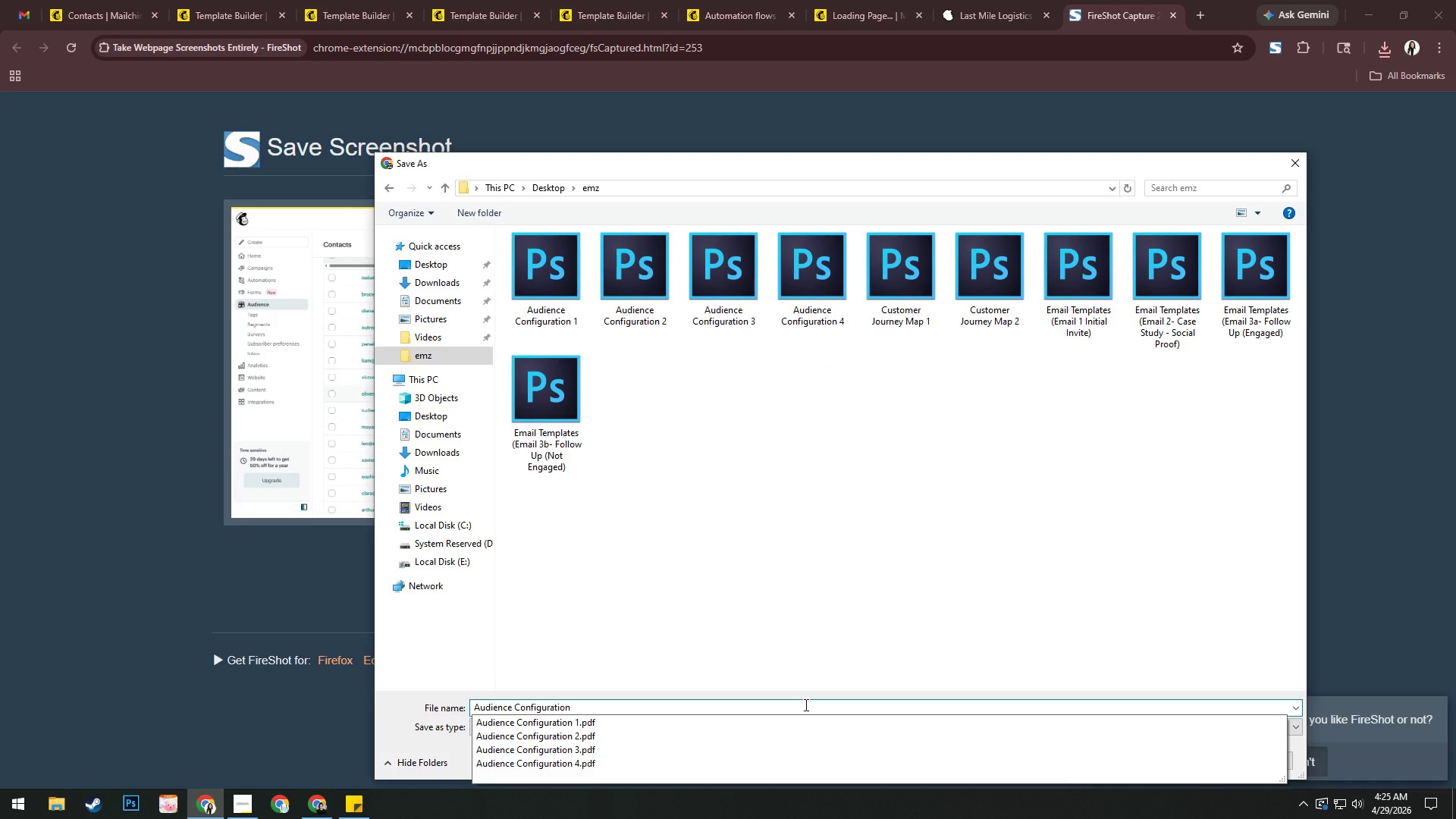 
key(Space)
 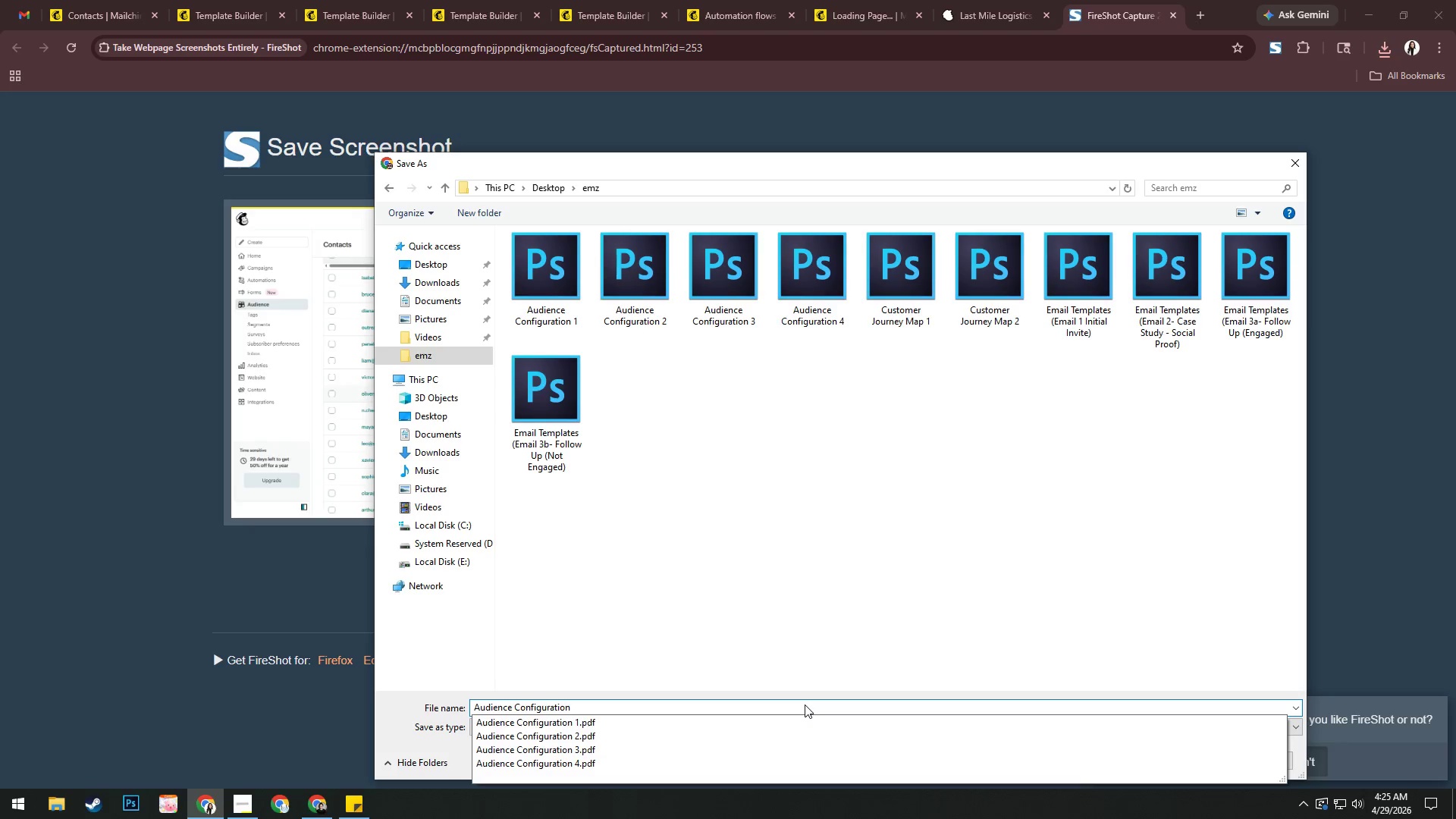 
key(Numpad5)
 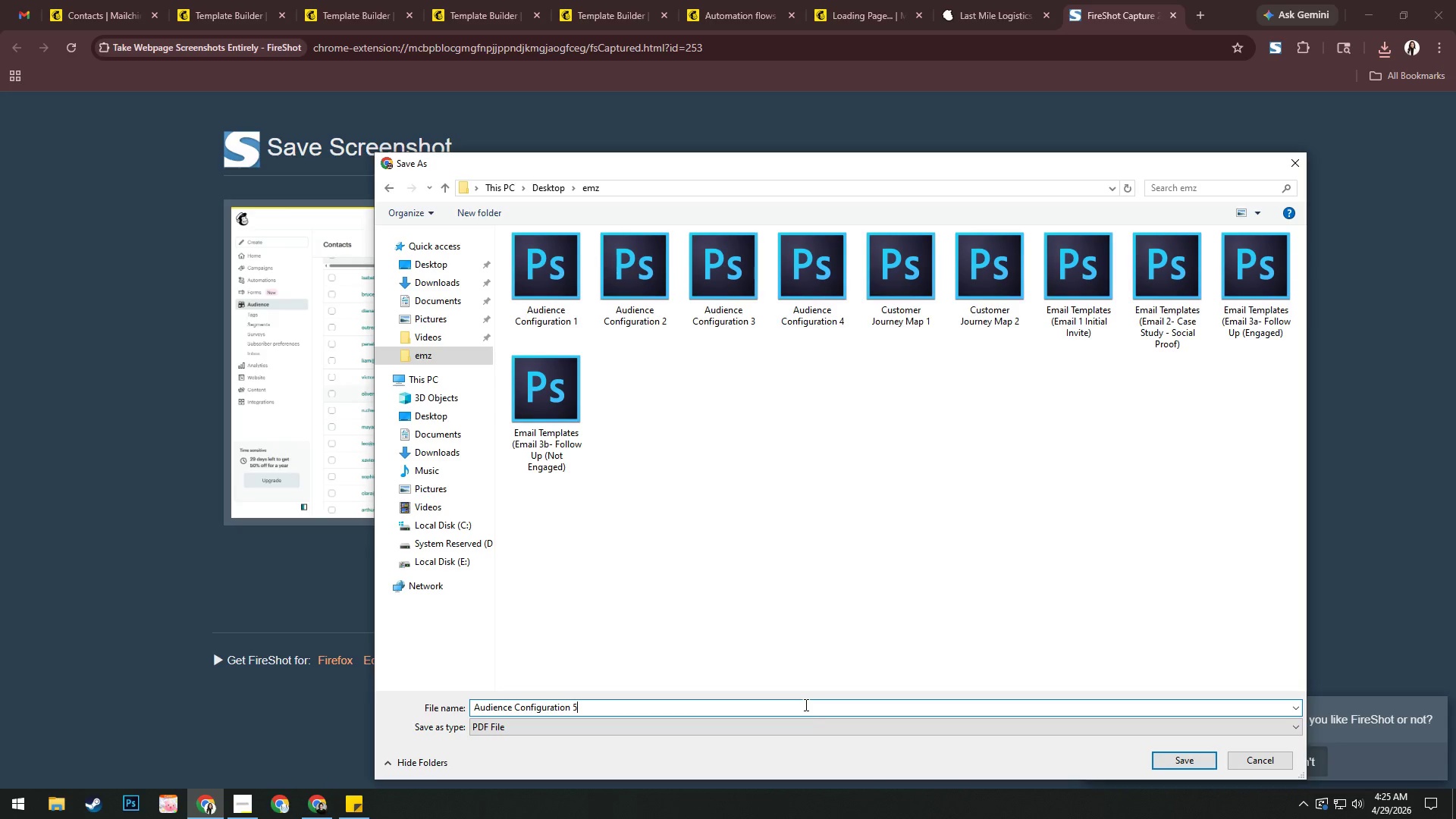 
key(Enter)
 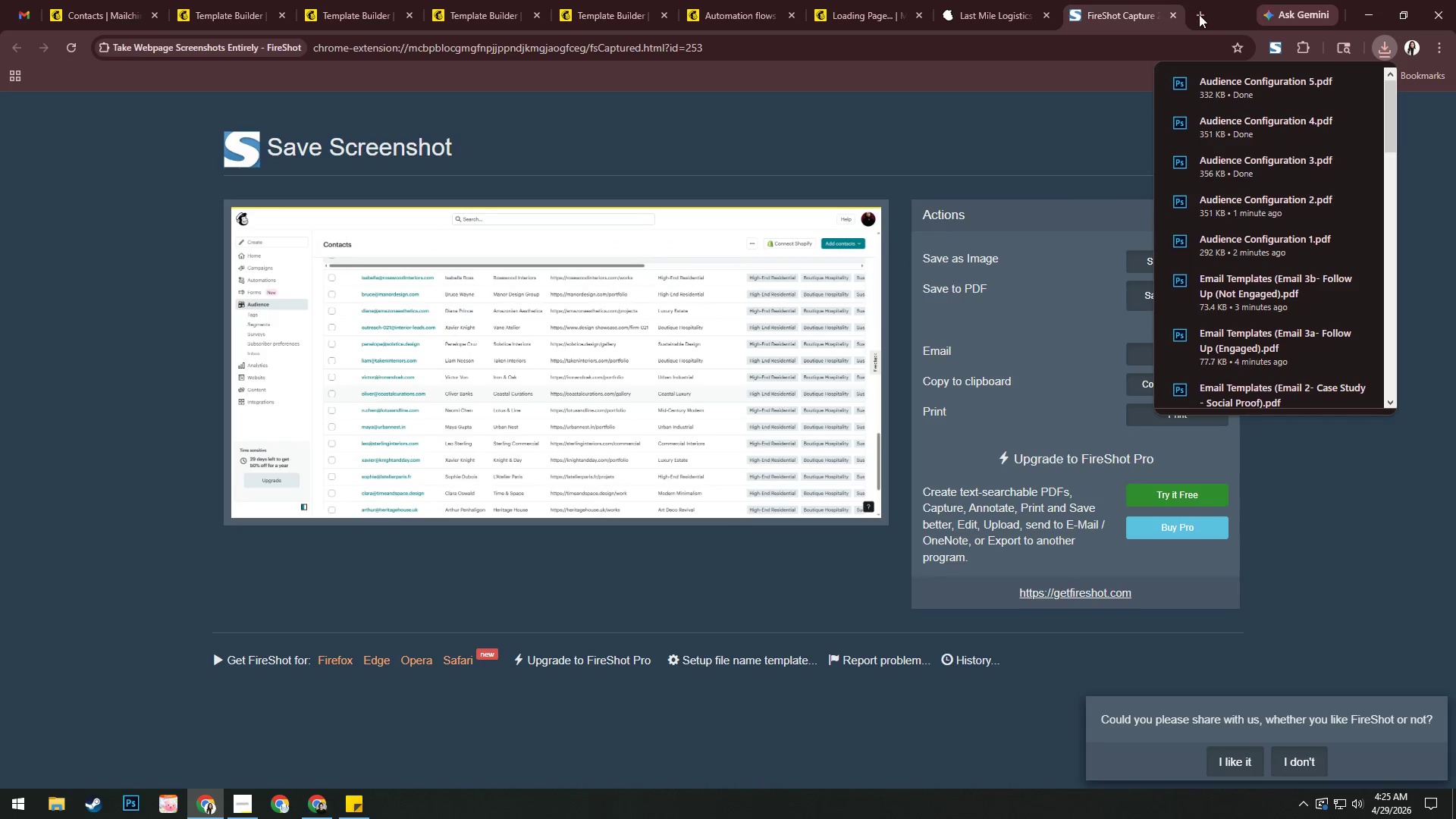 
left_click([1172, 15])
 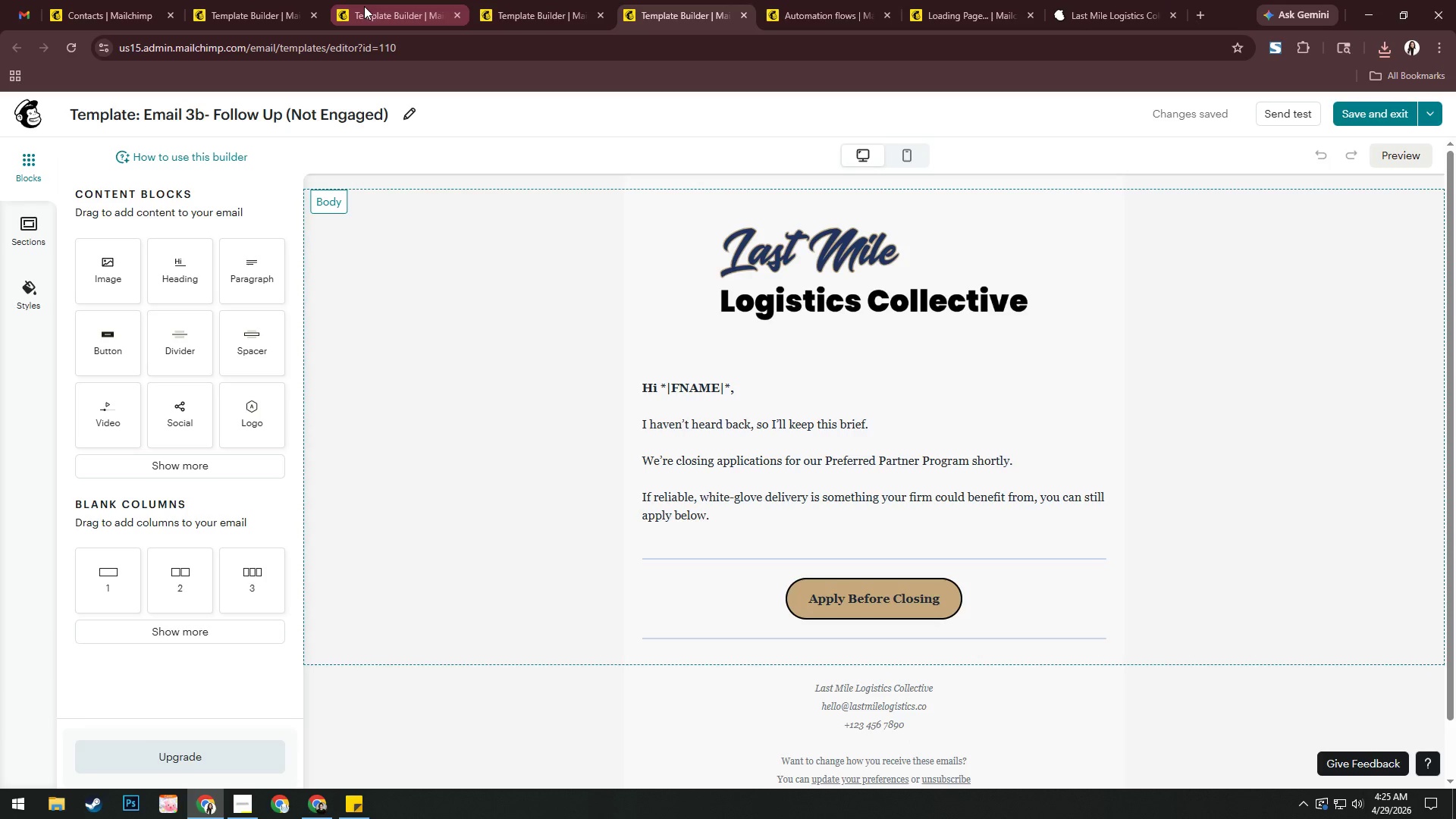 
left_click([110, 14])
 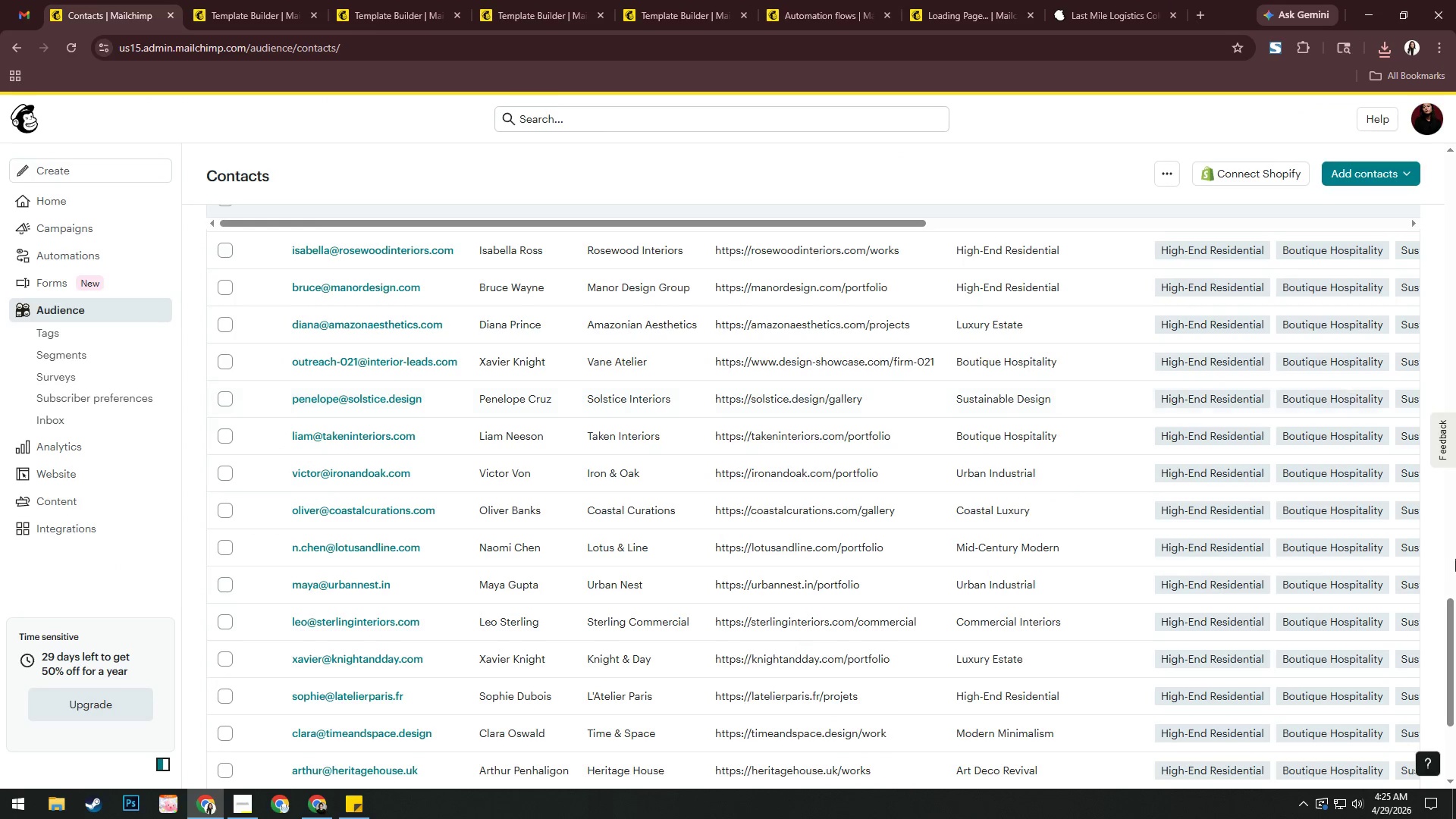 
left_click_drag(start_coordinate=[1451, 601], to_coordinate=[1445, 678])
 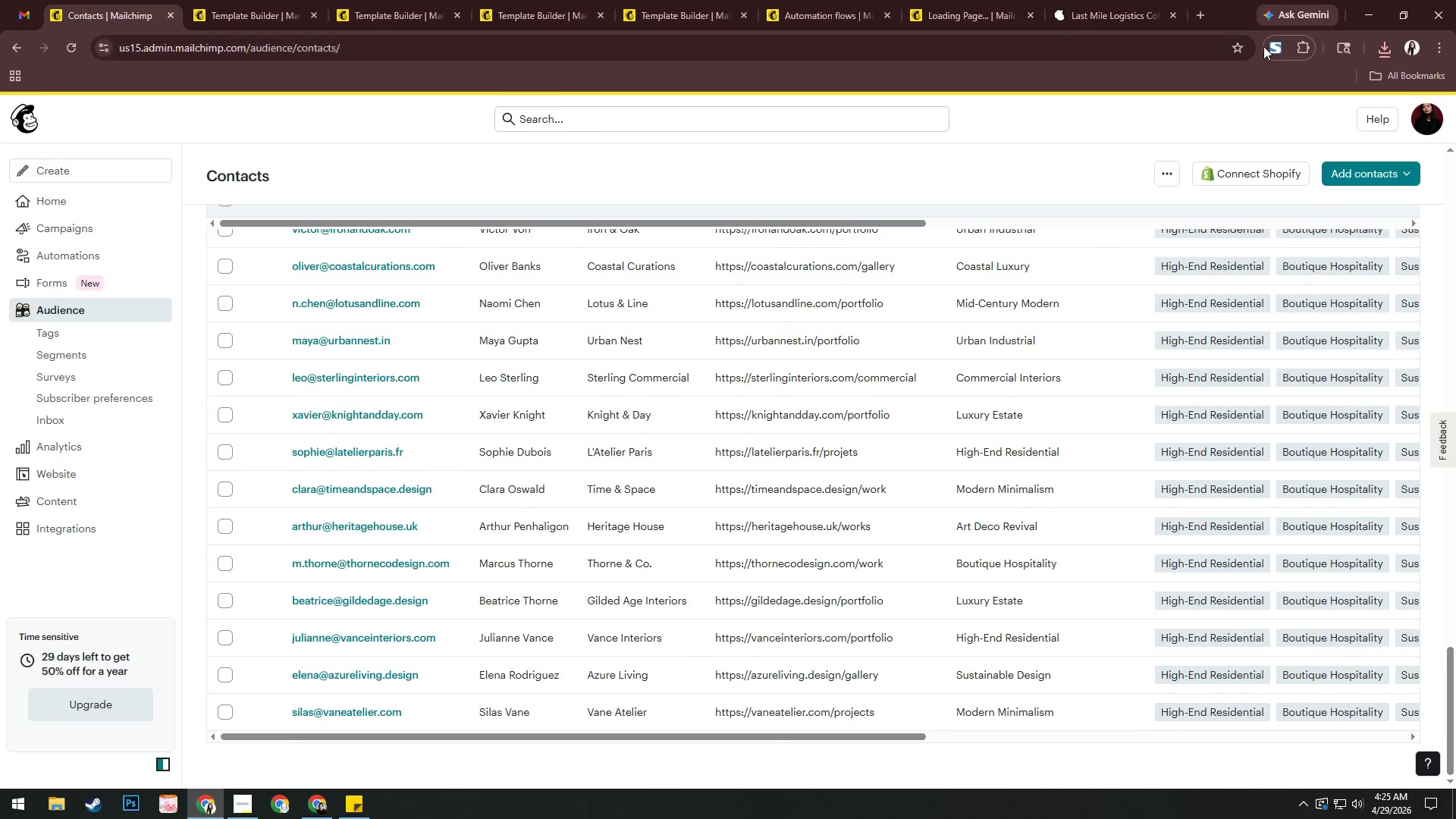 
left_click([1268, 46])
 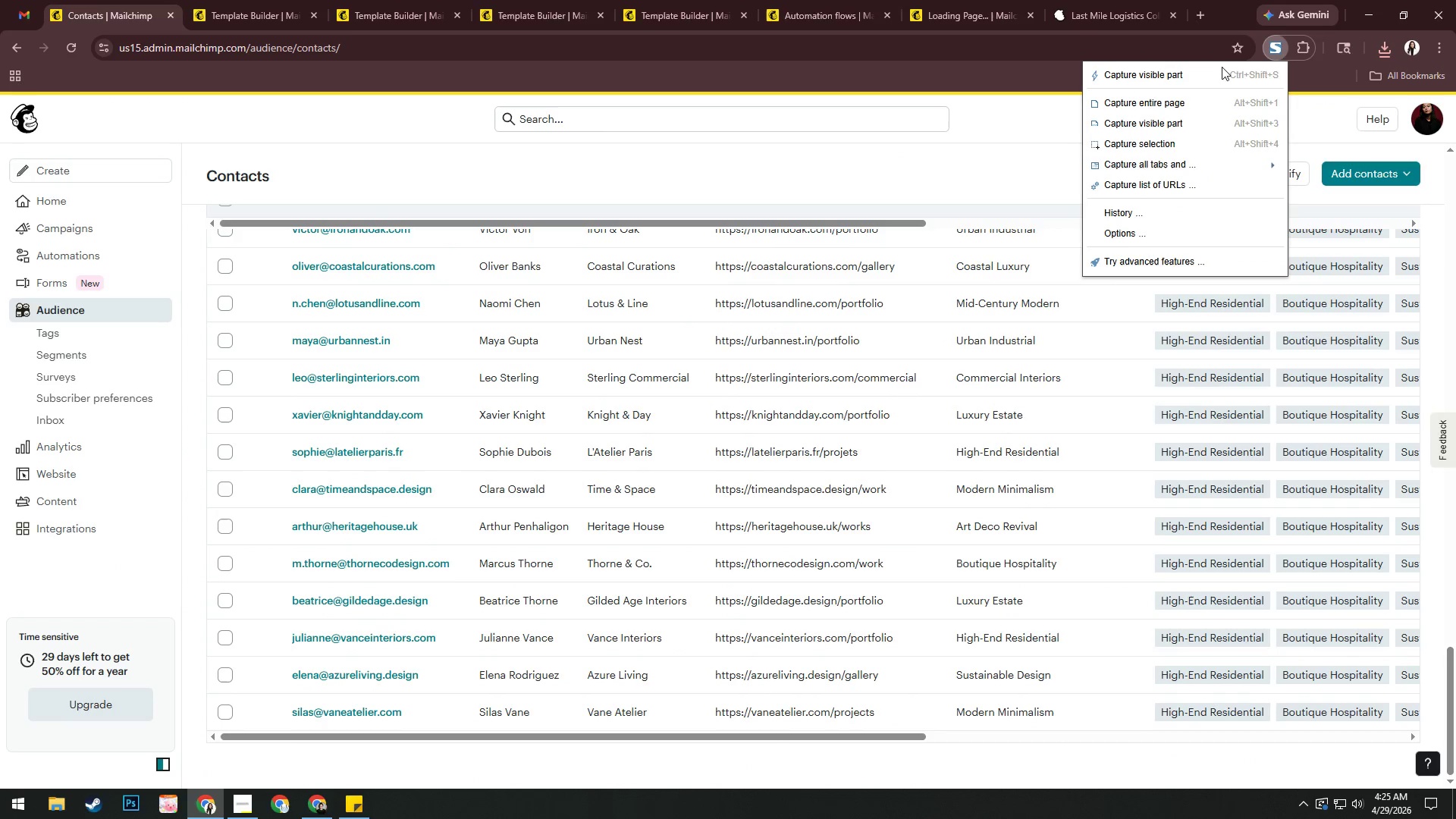 
left_click([1193, 74])
 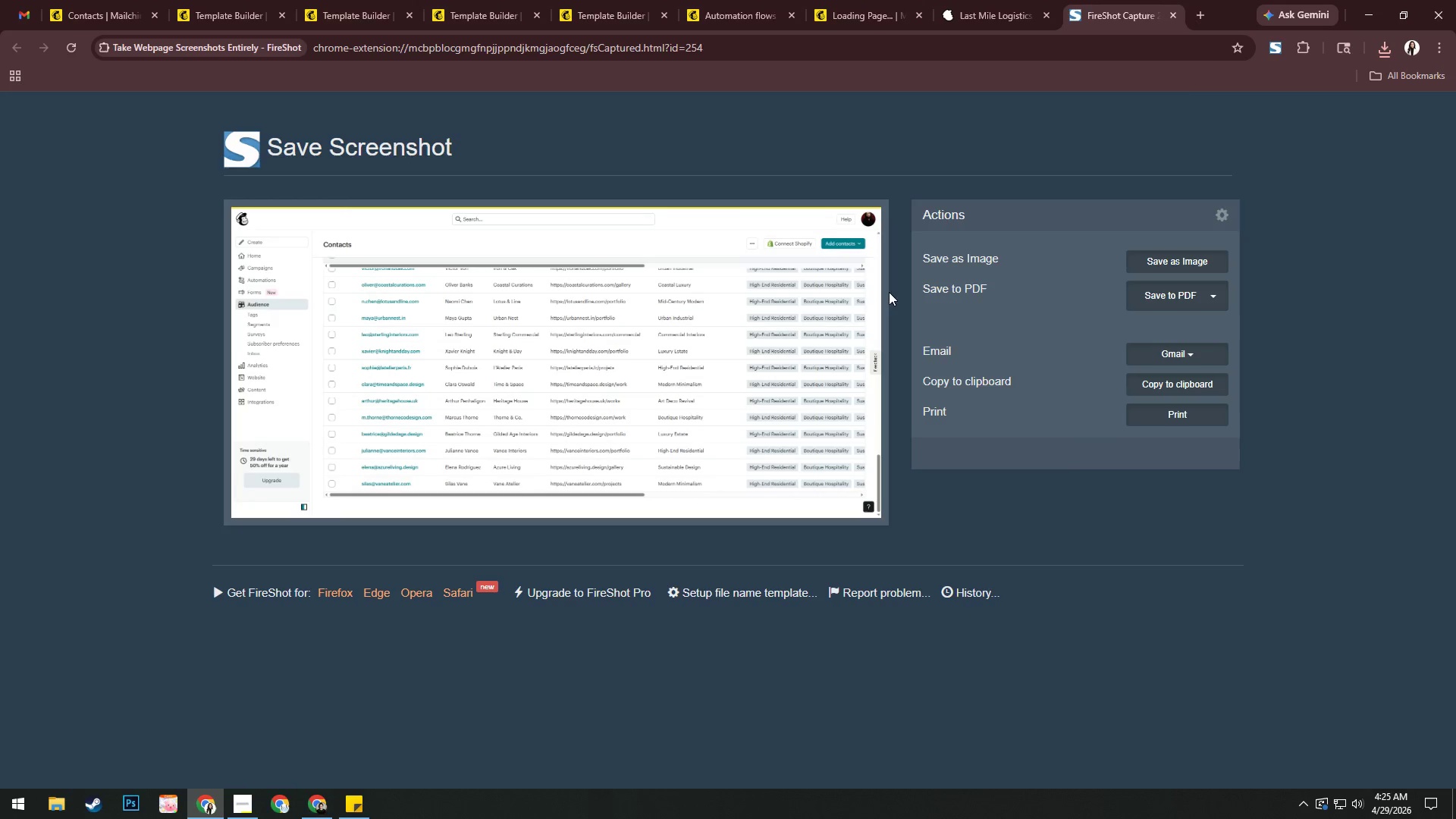 
left_click([1191, 299])
 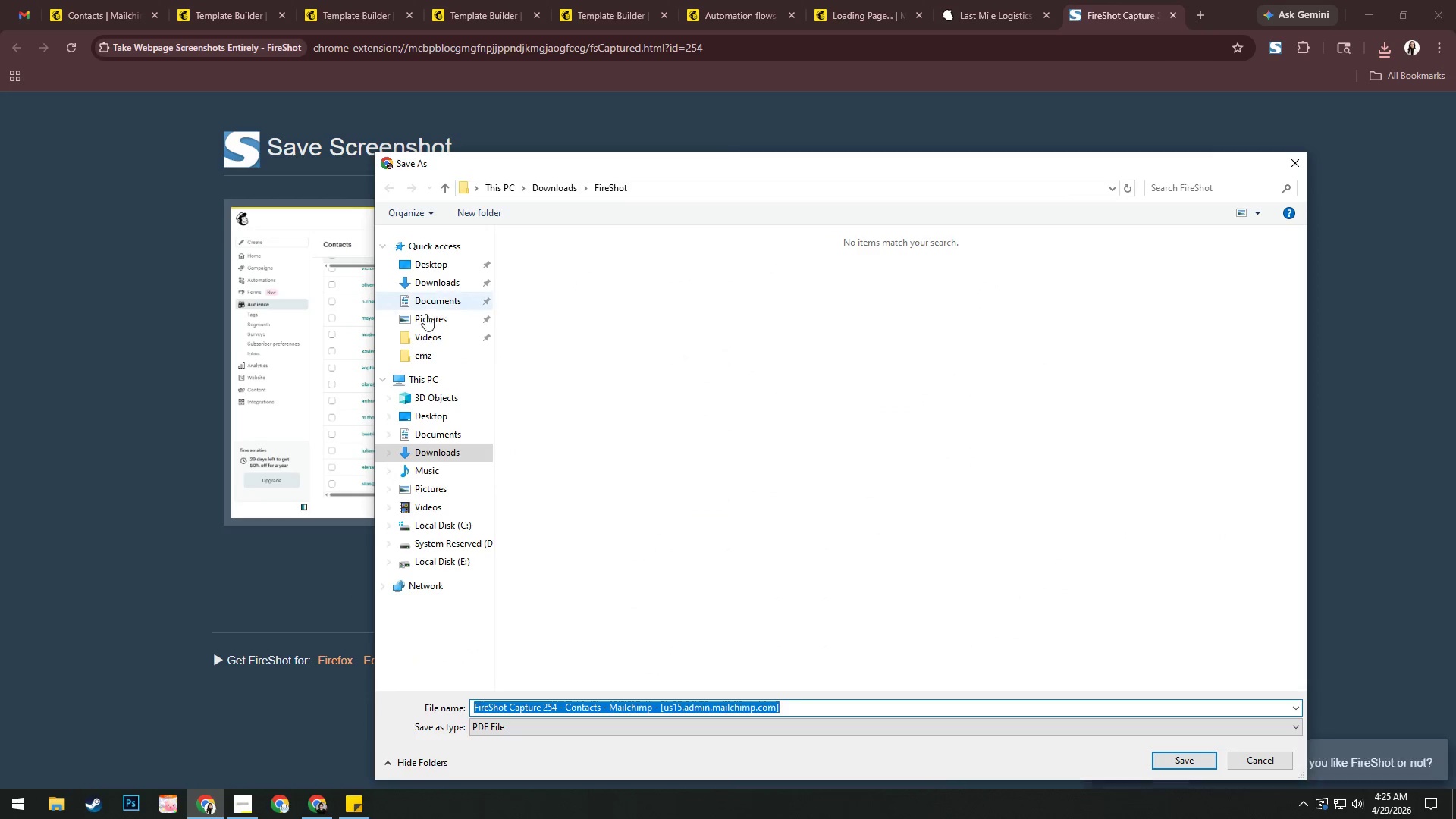 
left_click([435, 349])
 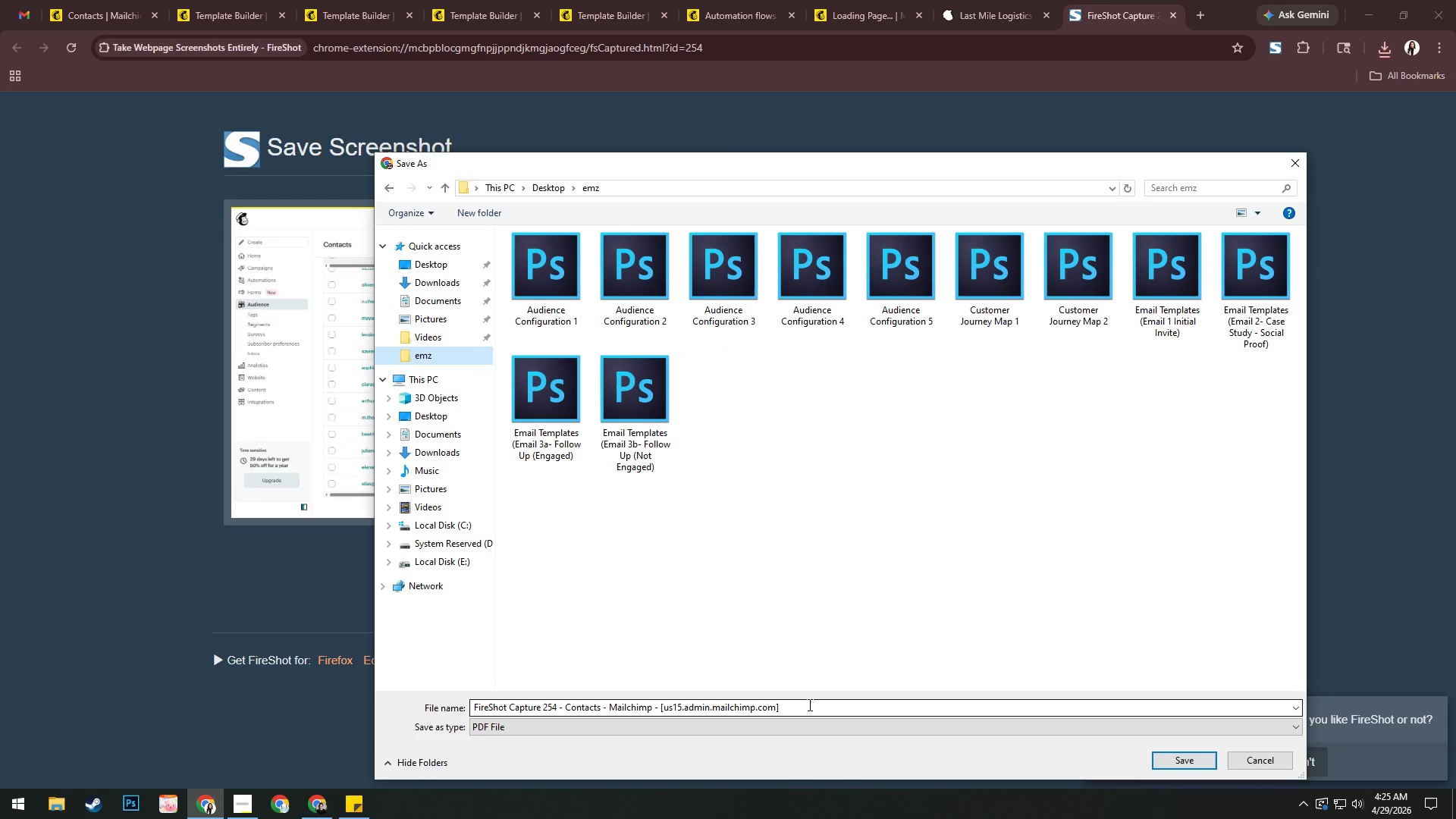 
left_click([808, 710])
 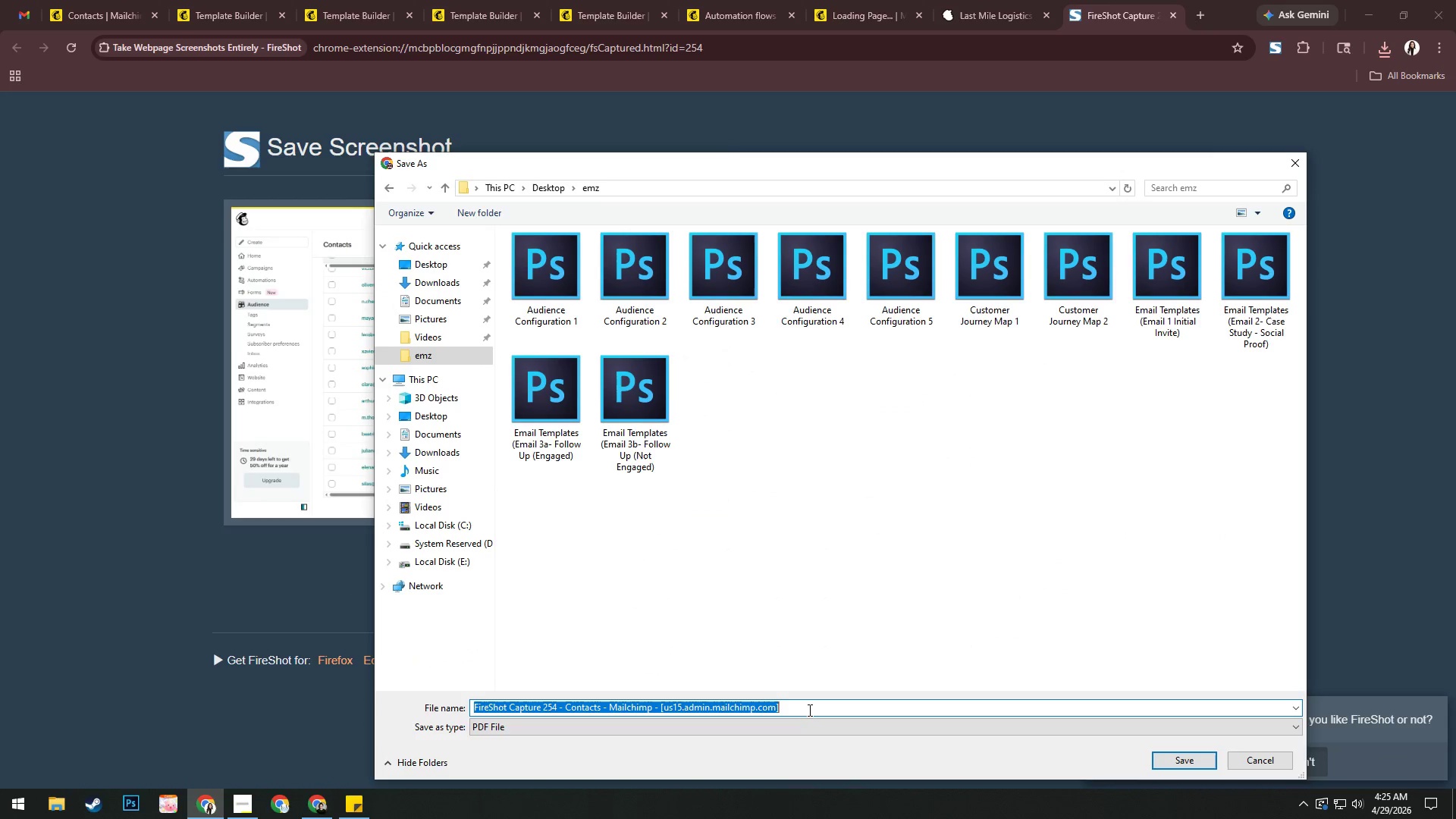 
key(Control+V)
 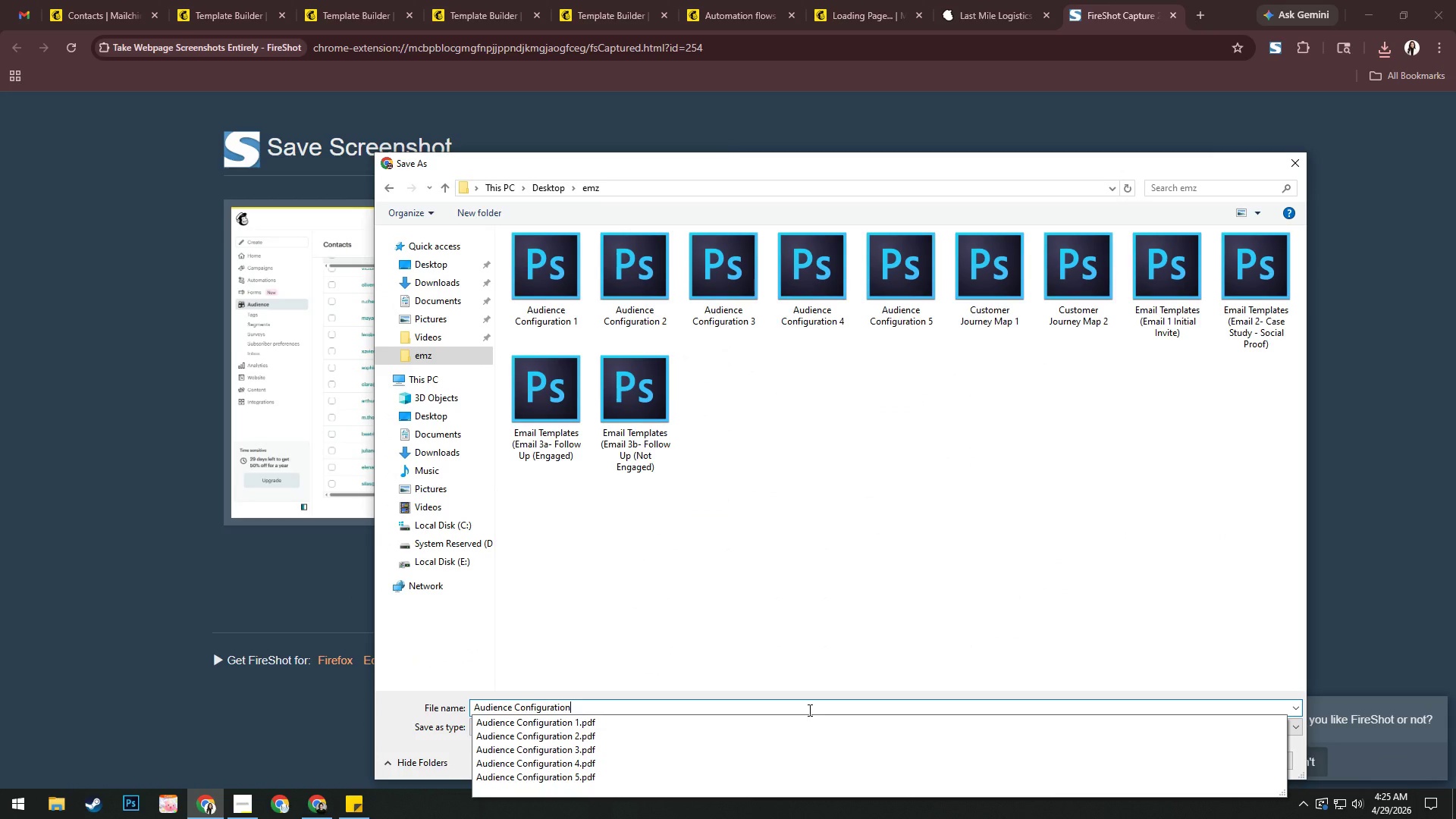 
key(Space)
 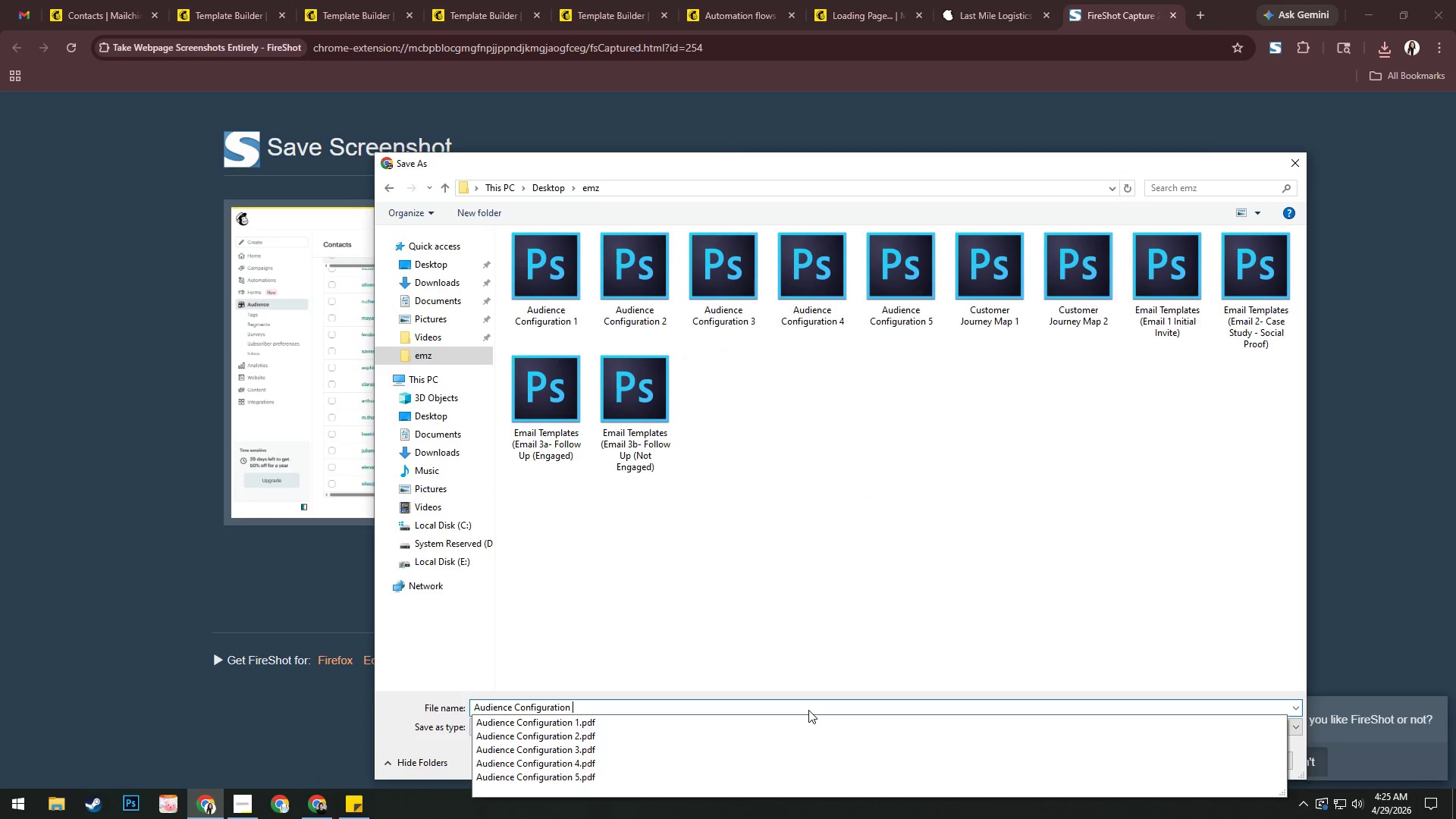 
key(Numpad6)
 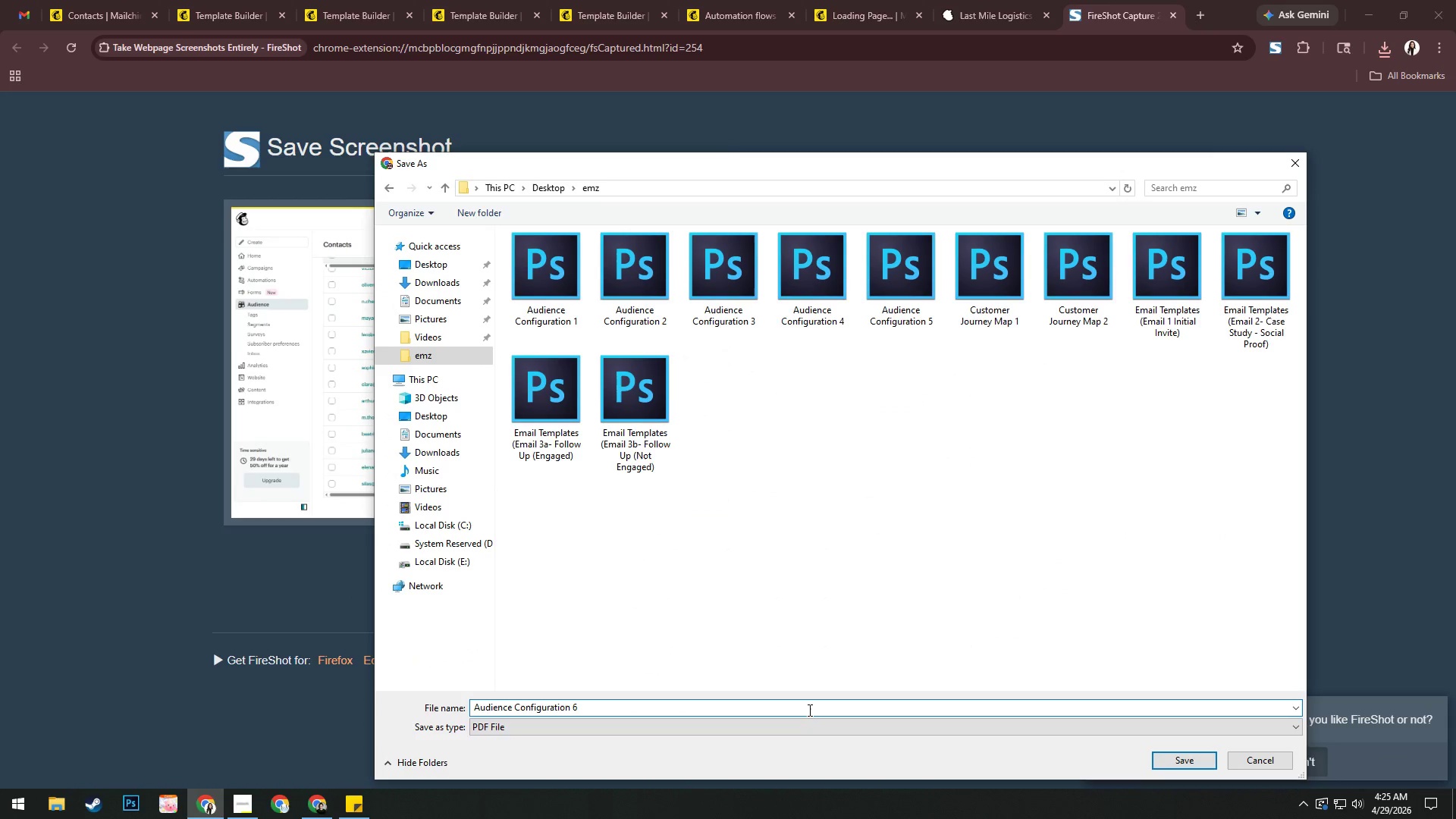 
key(NumpadEnter)
 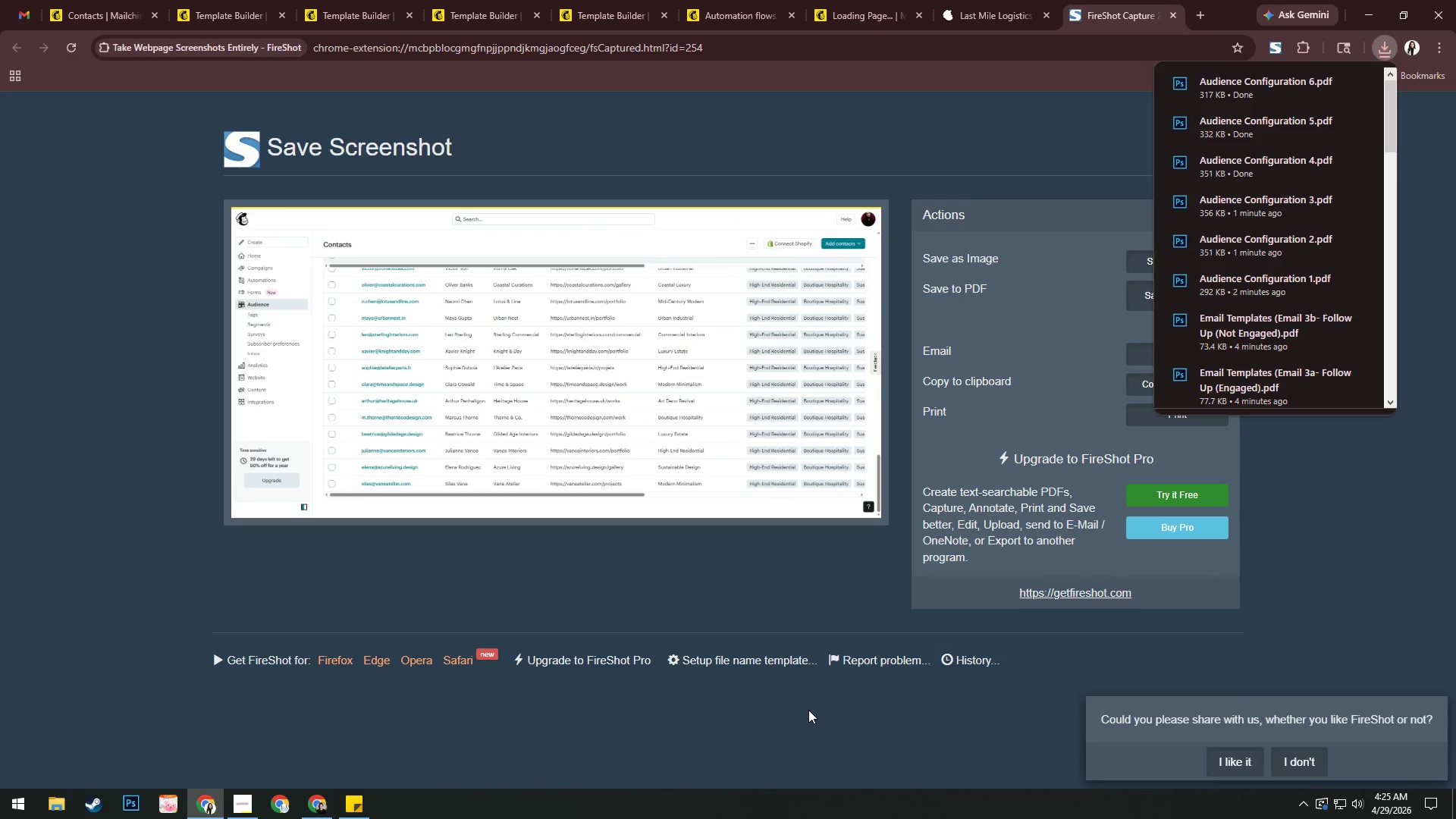 
scroll: coordinate [808, 710], scroll_direction: up, amount: 2.0
 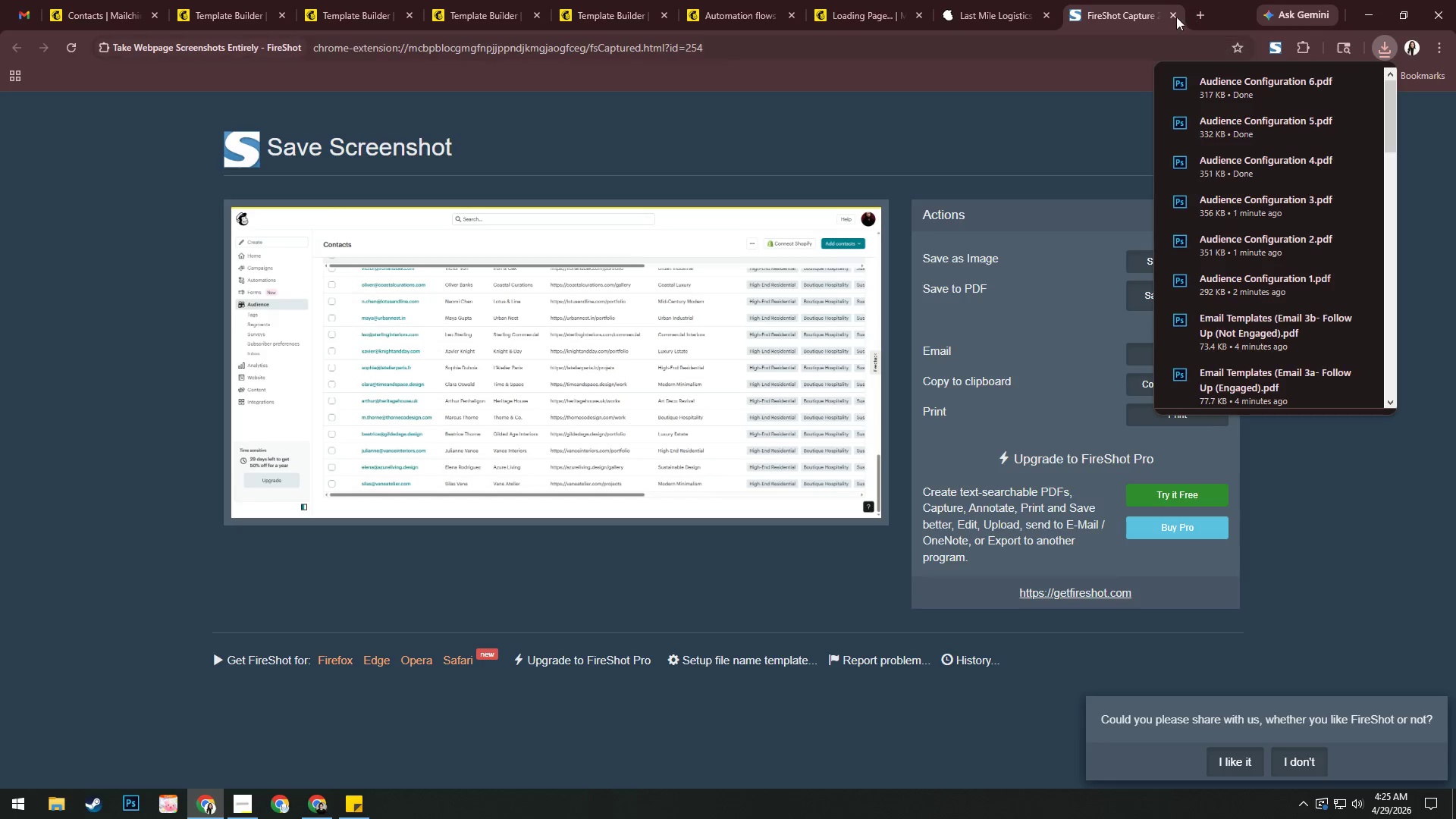 
left_click([1173, 14])